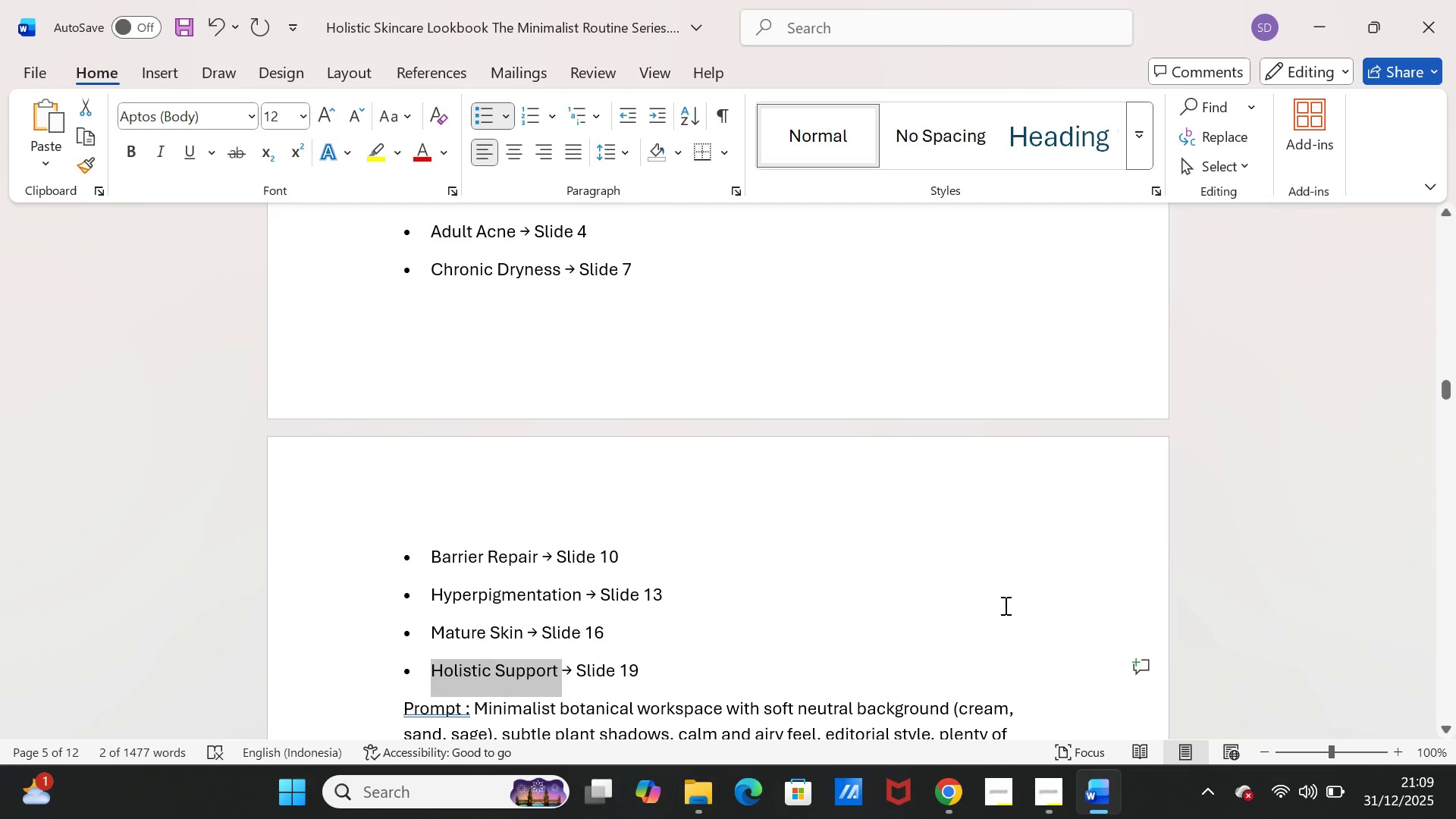 
scroll: coordinate [1004, 600], scroll_direction: up, amount: 2.0
 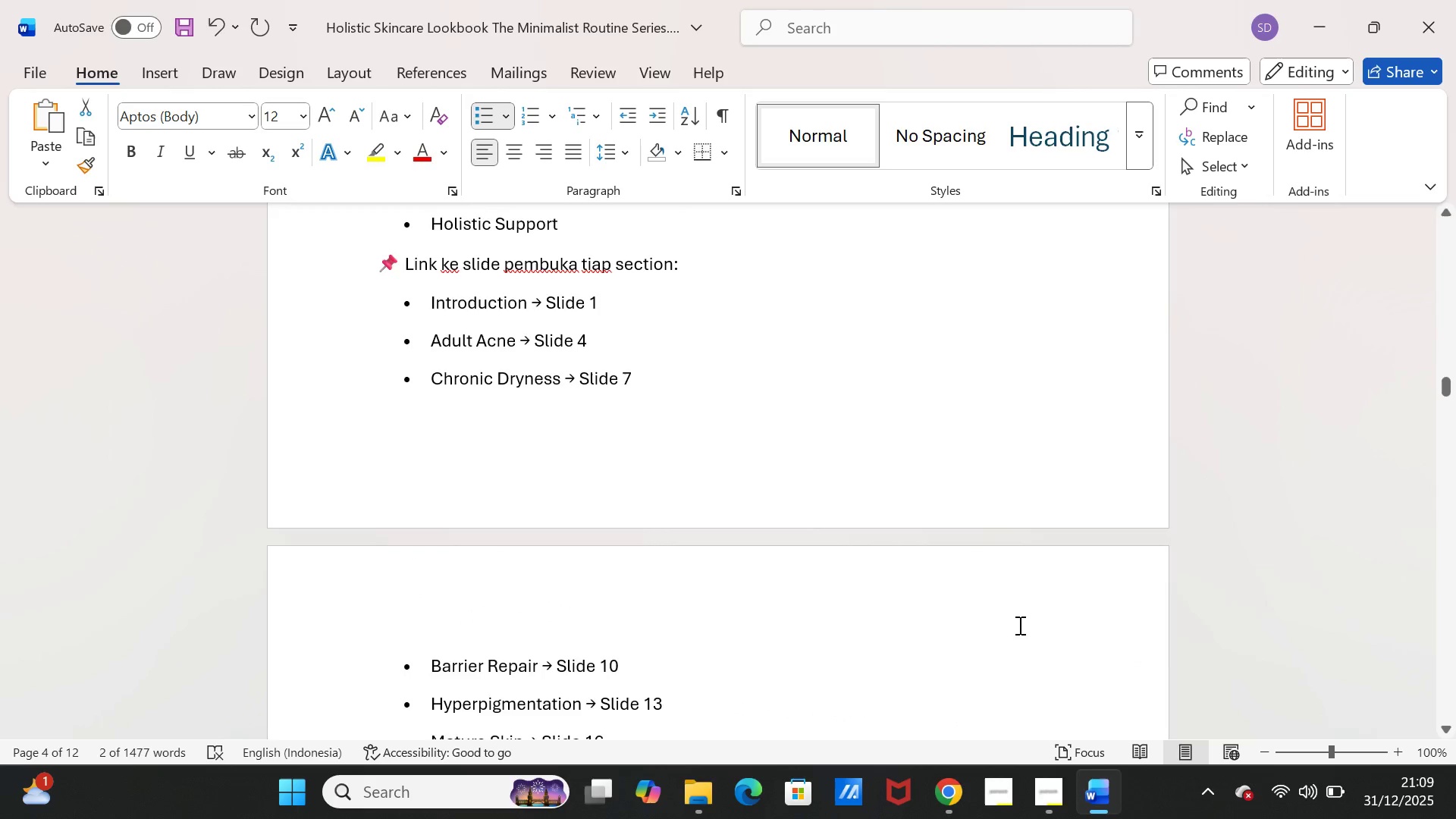 
scroll: coordinate [1018, 629], scroll_direction: down, amount: 2.0
 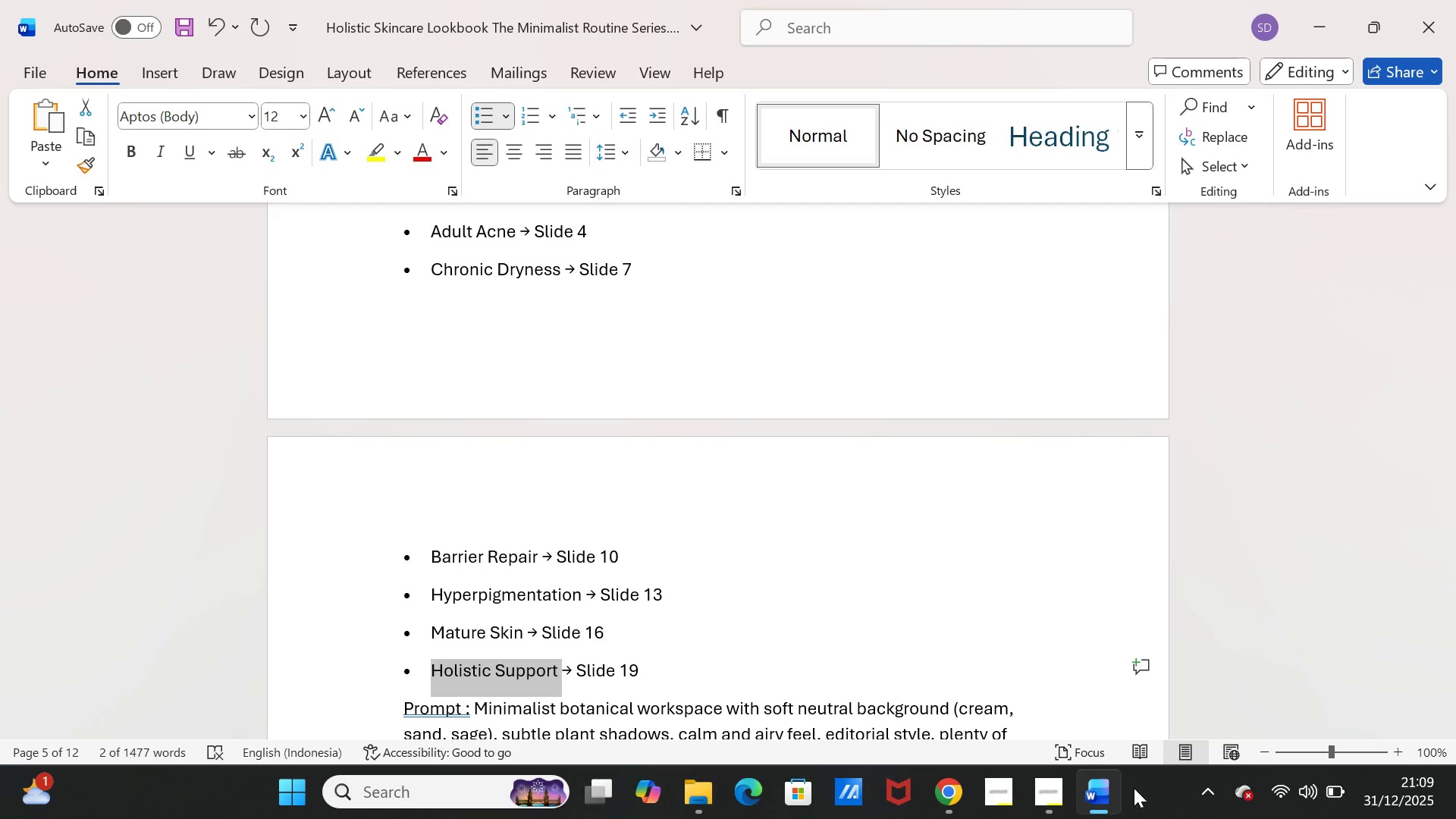 
left_click([1104, 790])
 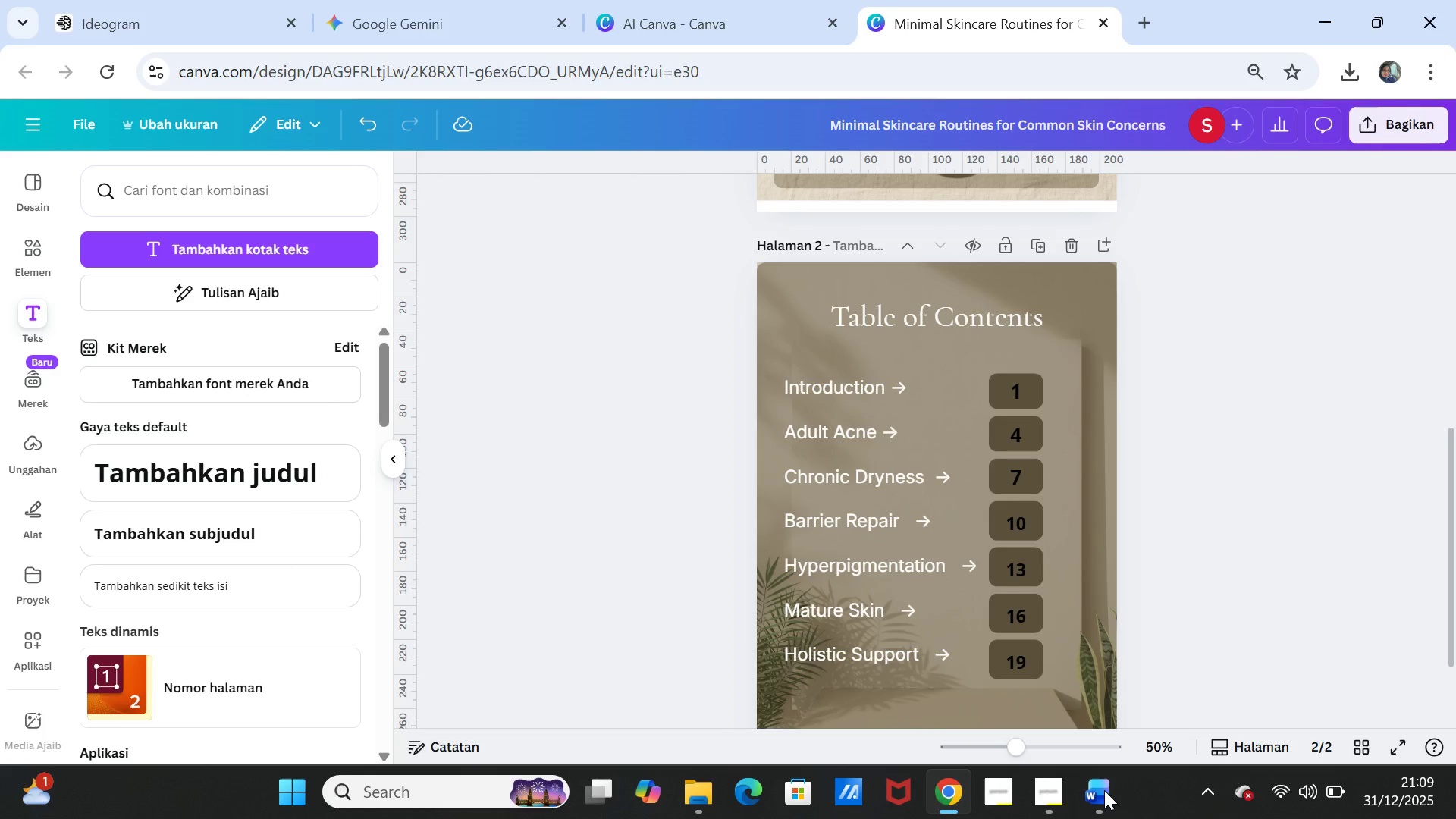 
left_click([1104, 790])
 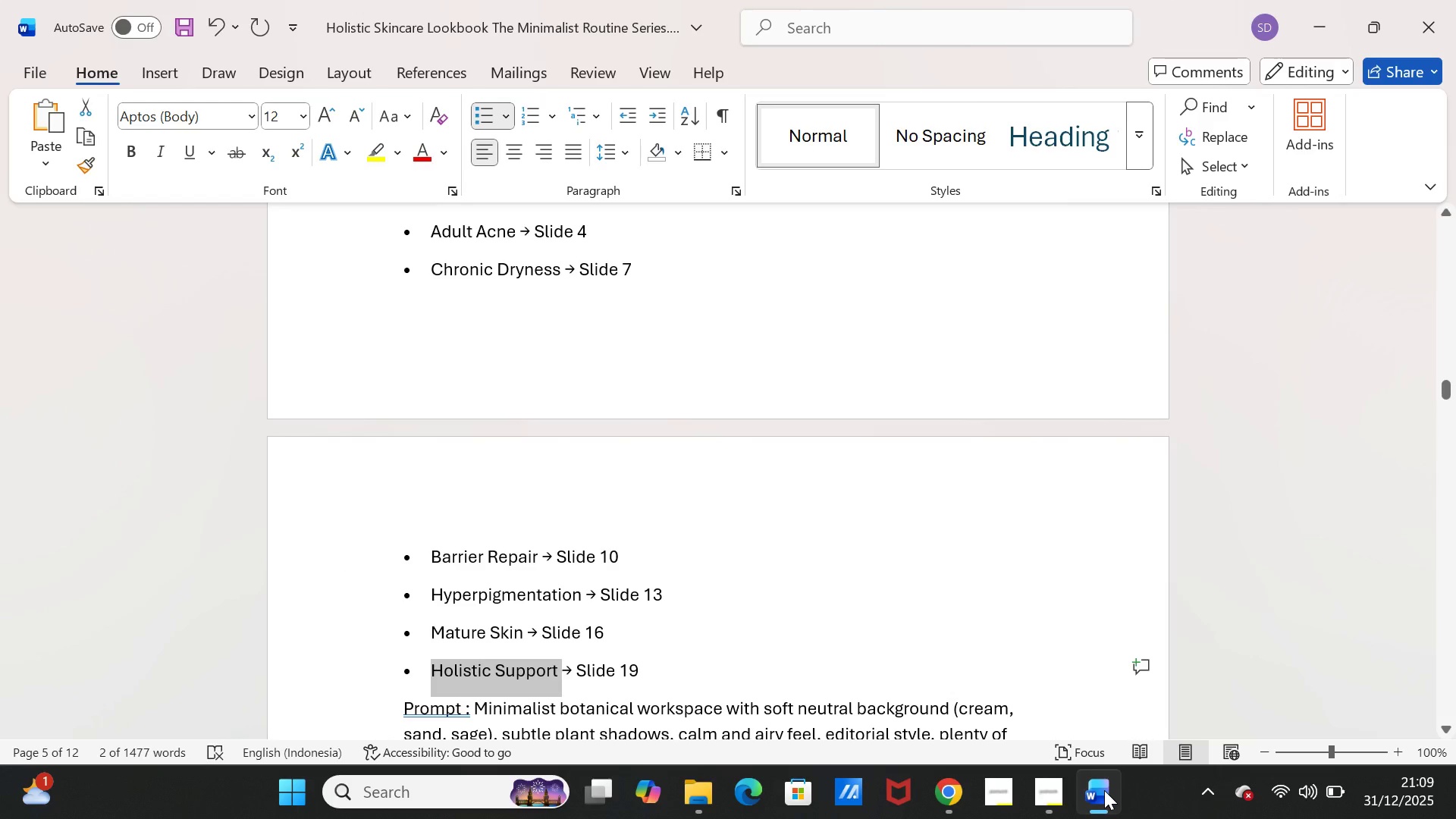 
left_click([1104, 790])
 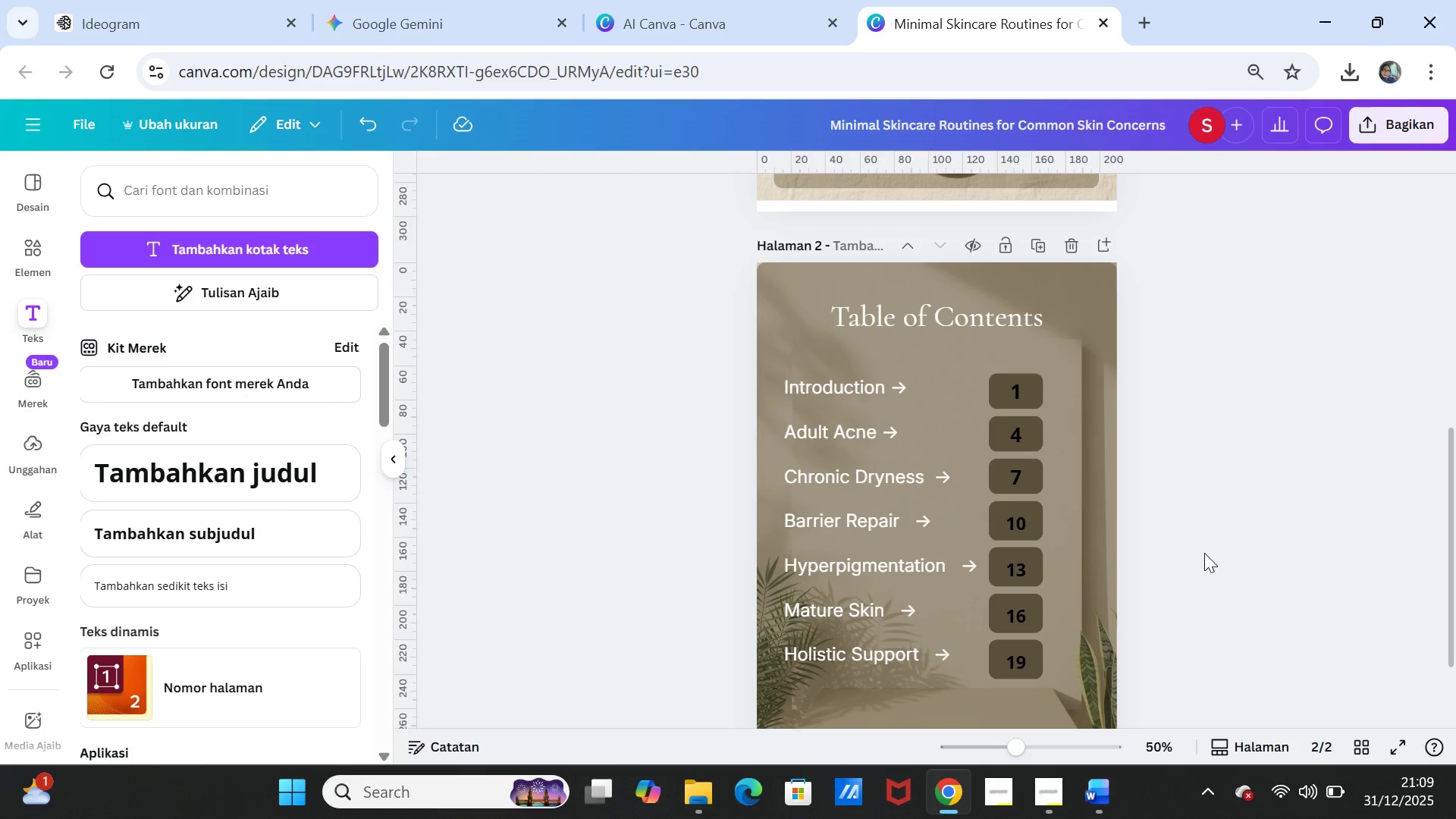 
scroll: coordinate [1207, 550], scroll_direction: down, amount: 2.0
 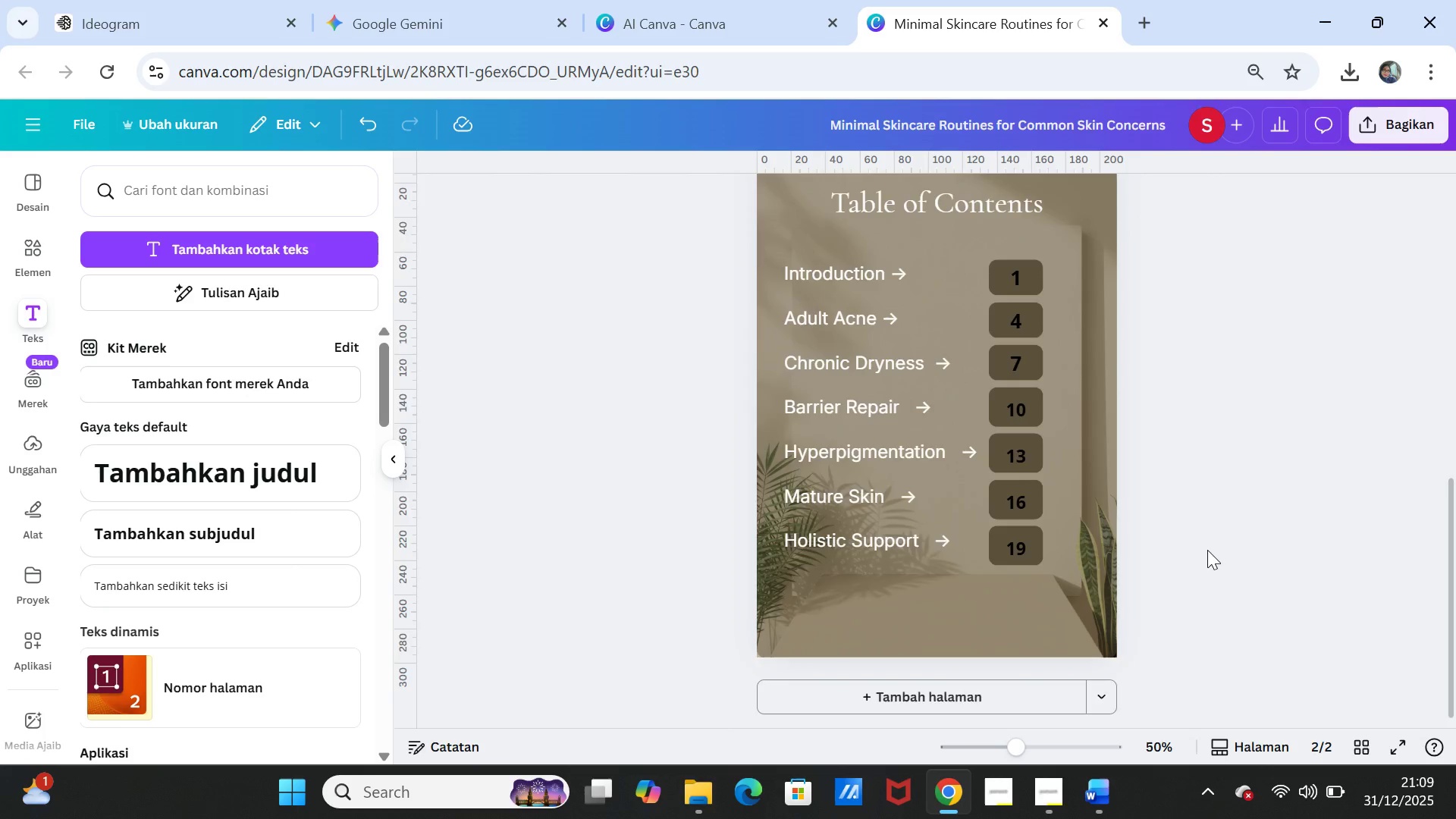 
scroll: coordinate [1207, 550], scroll_direction: up, amount: 1.0
 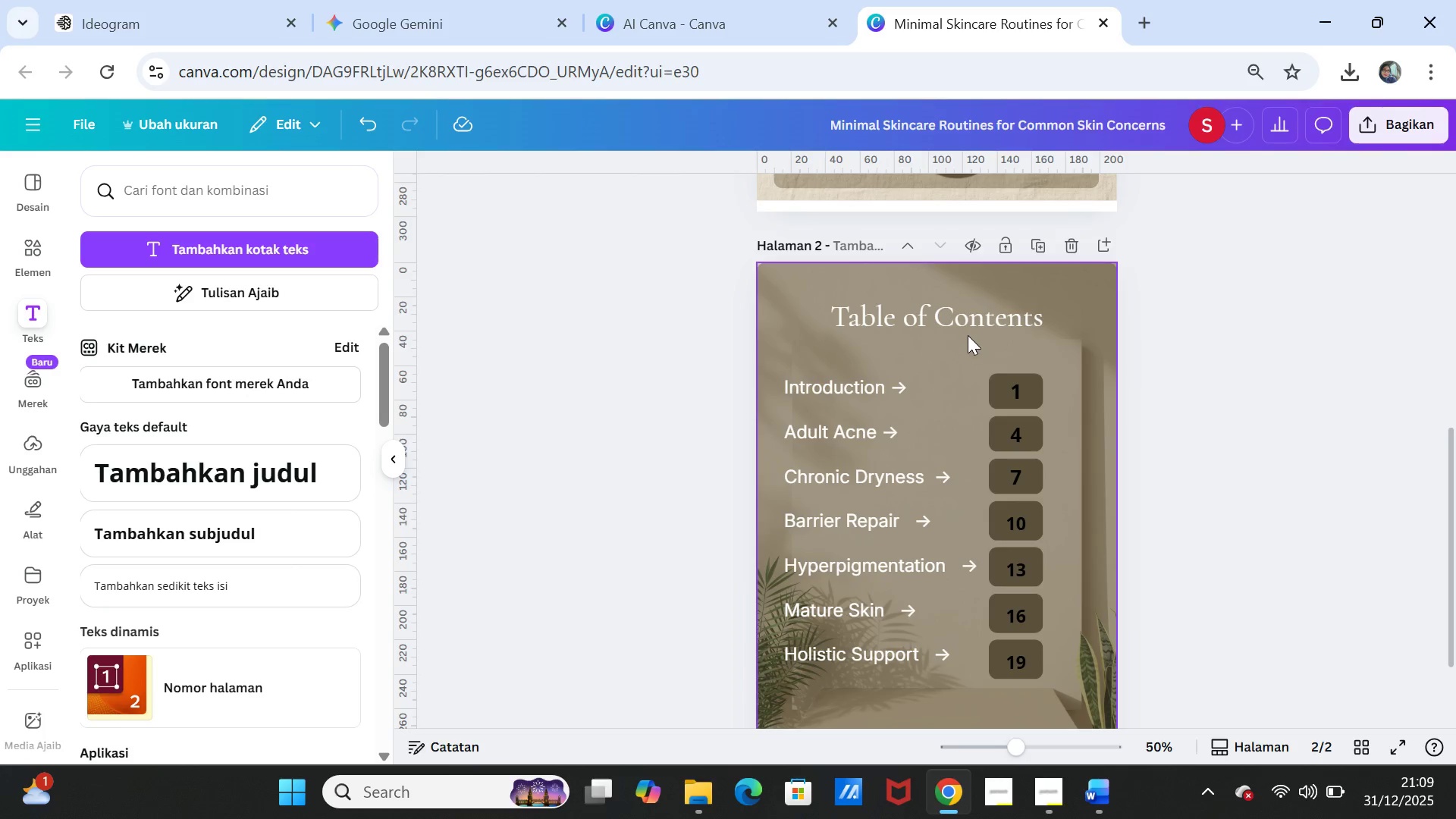 
left_click([957, 316])
 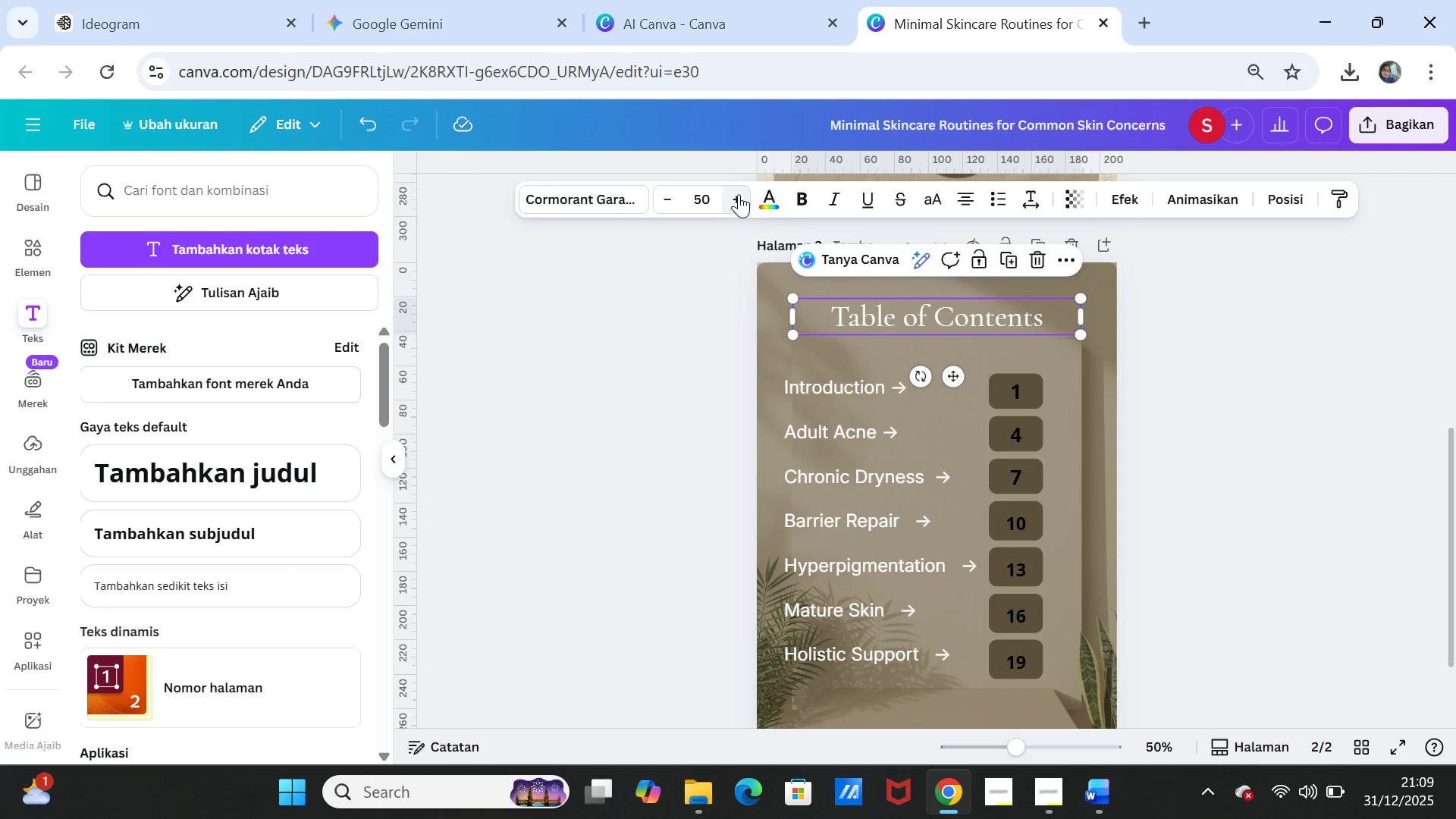 
double_click([739, 191])
 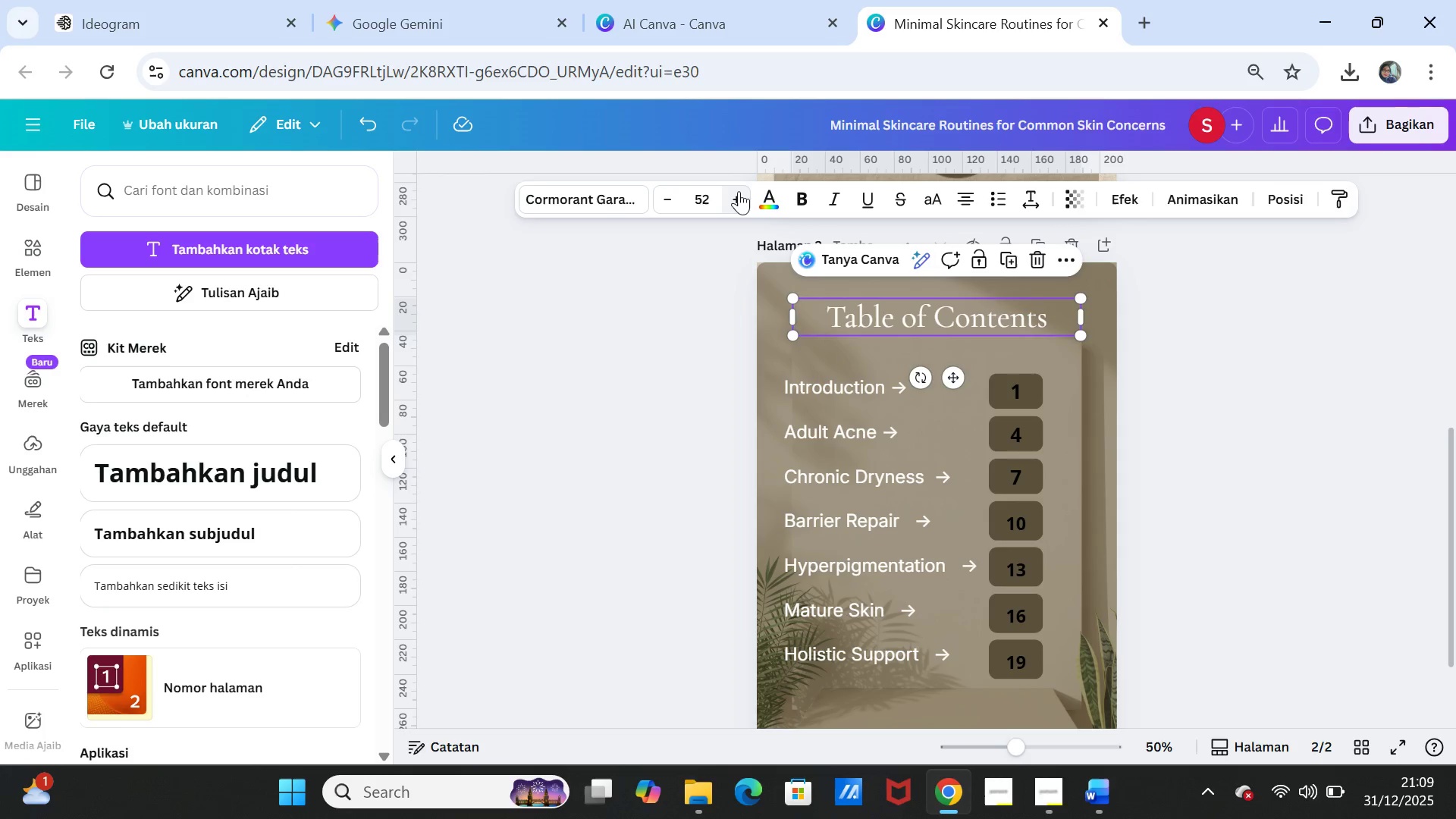 
triple_click([739, 191])
 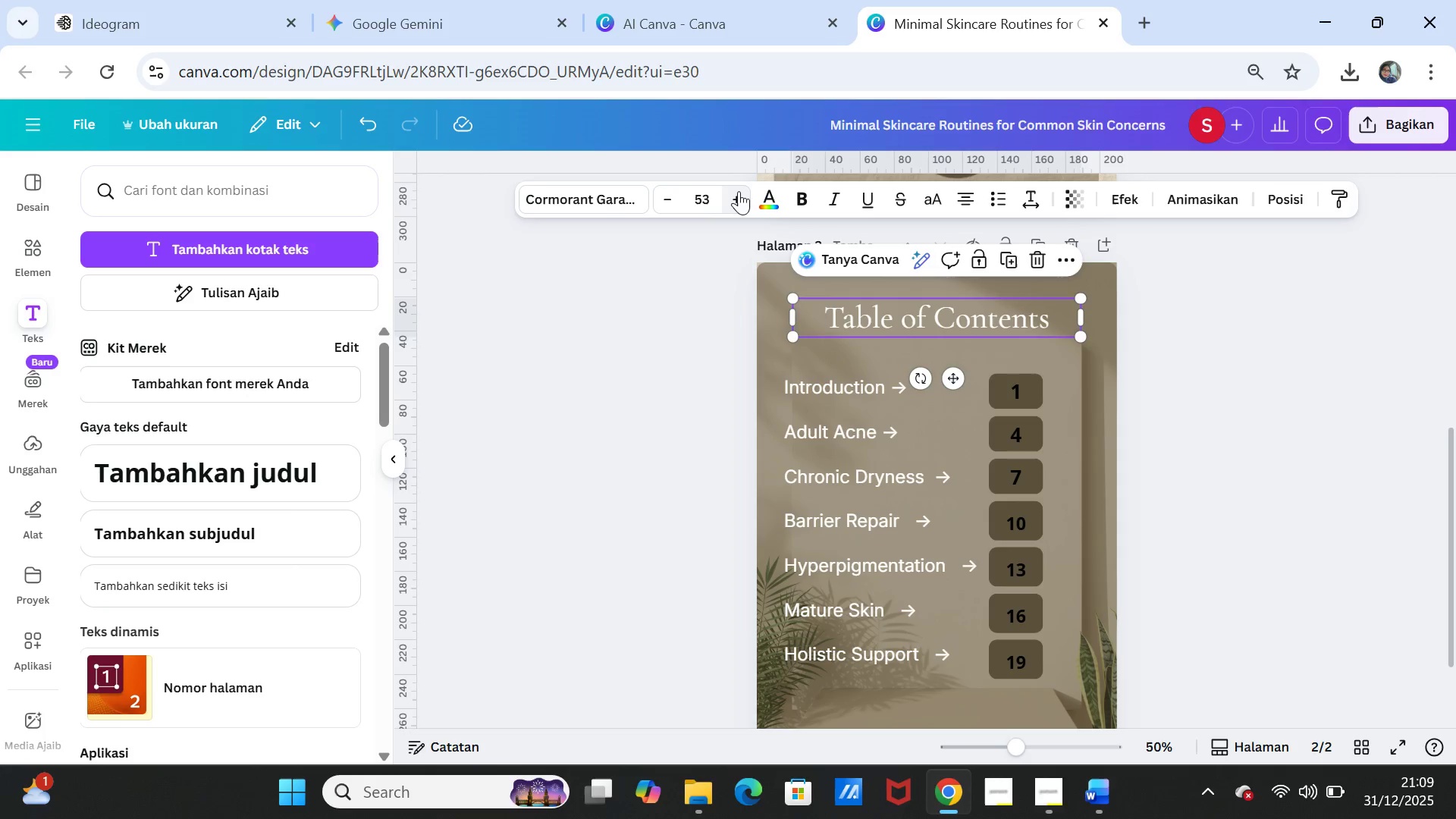 
triple_click([739, 191])
 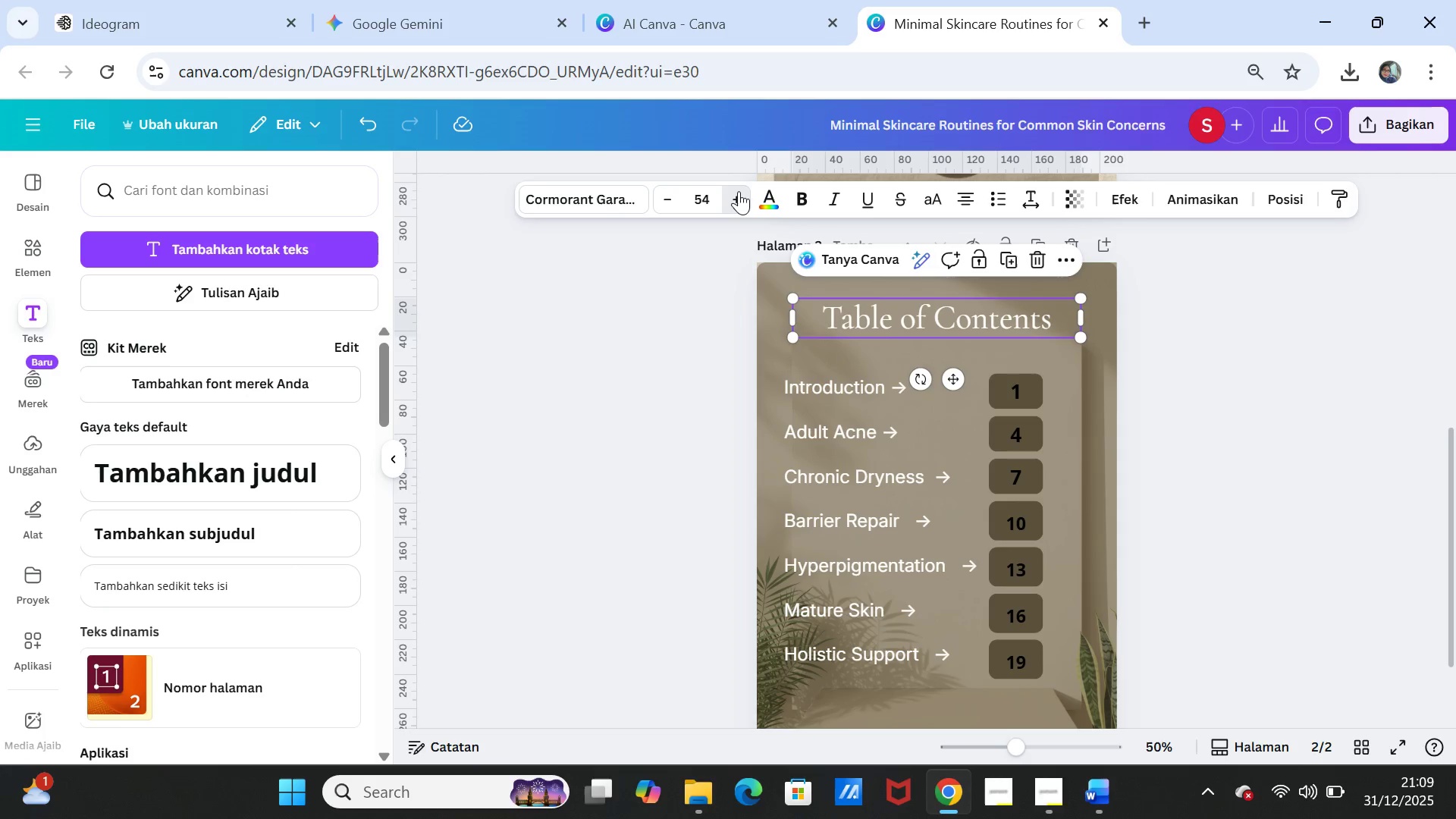 
triple_click([739, 191])
 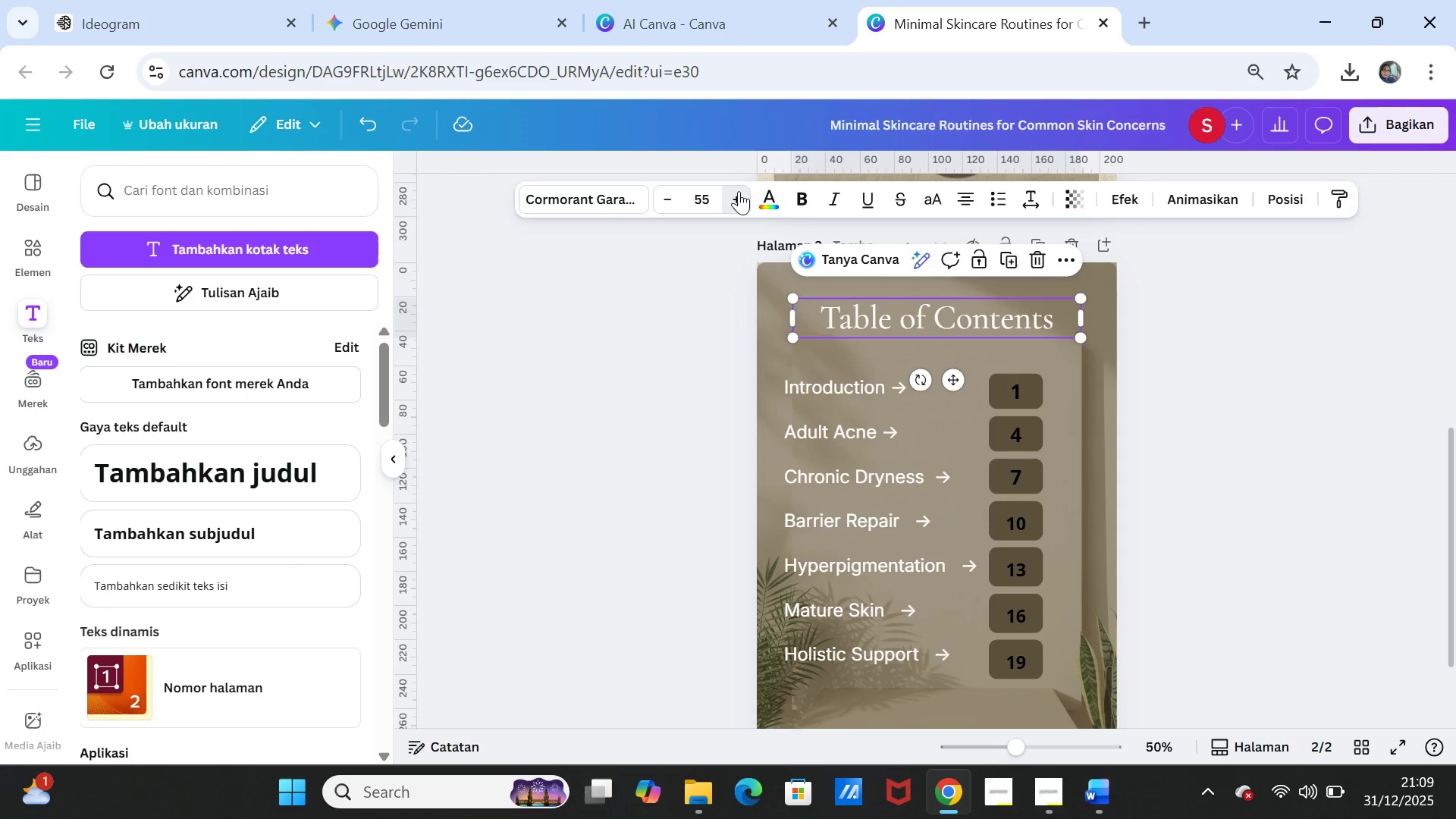 
triple_click([739, 191])
 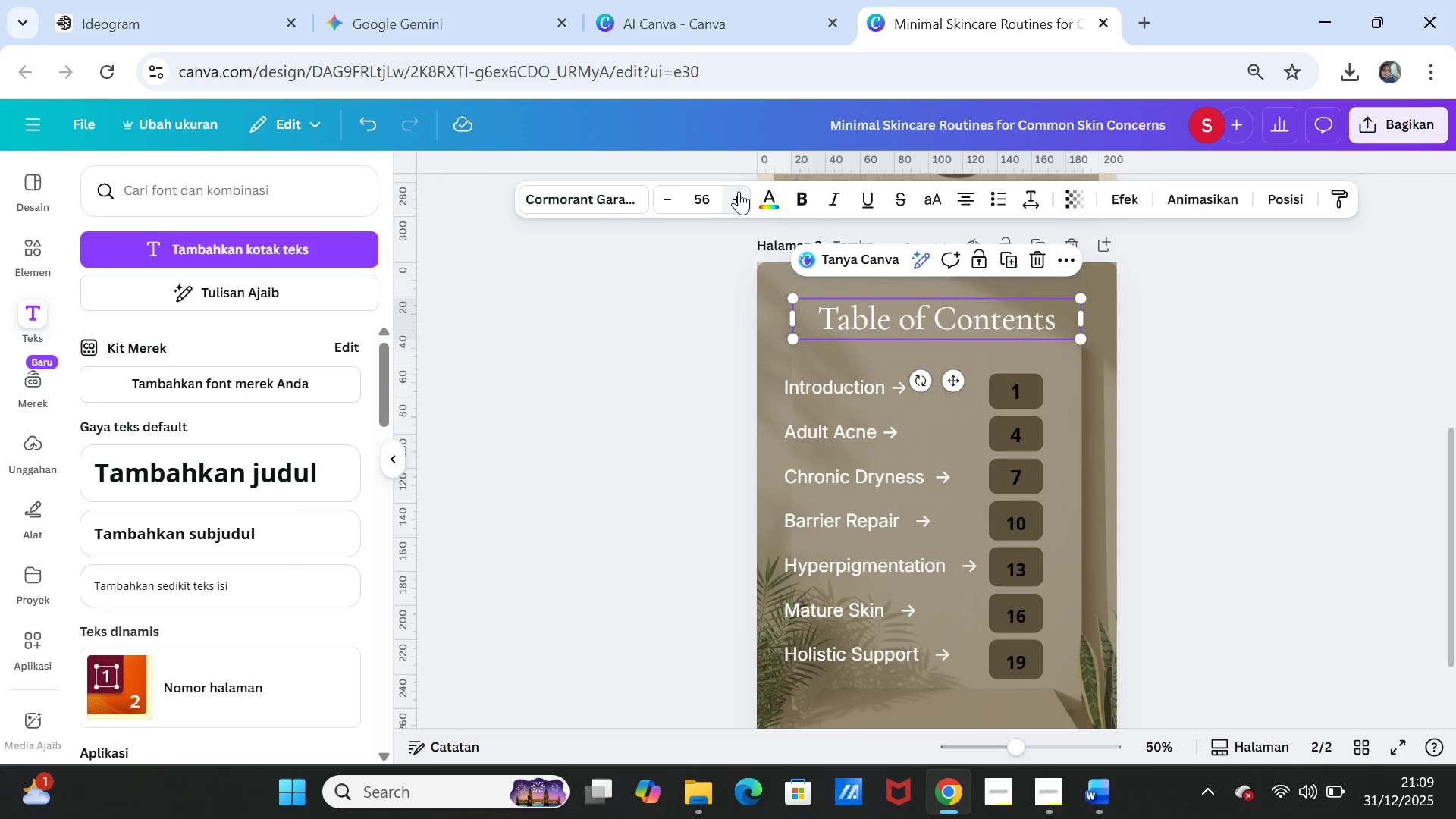 
triple_click([739, 191])
 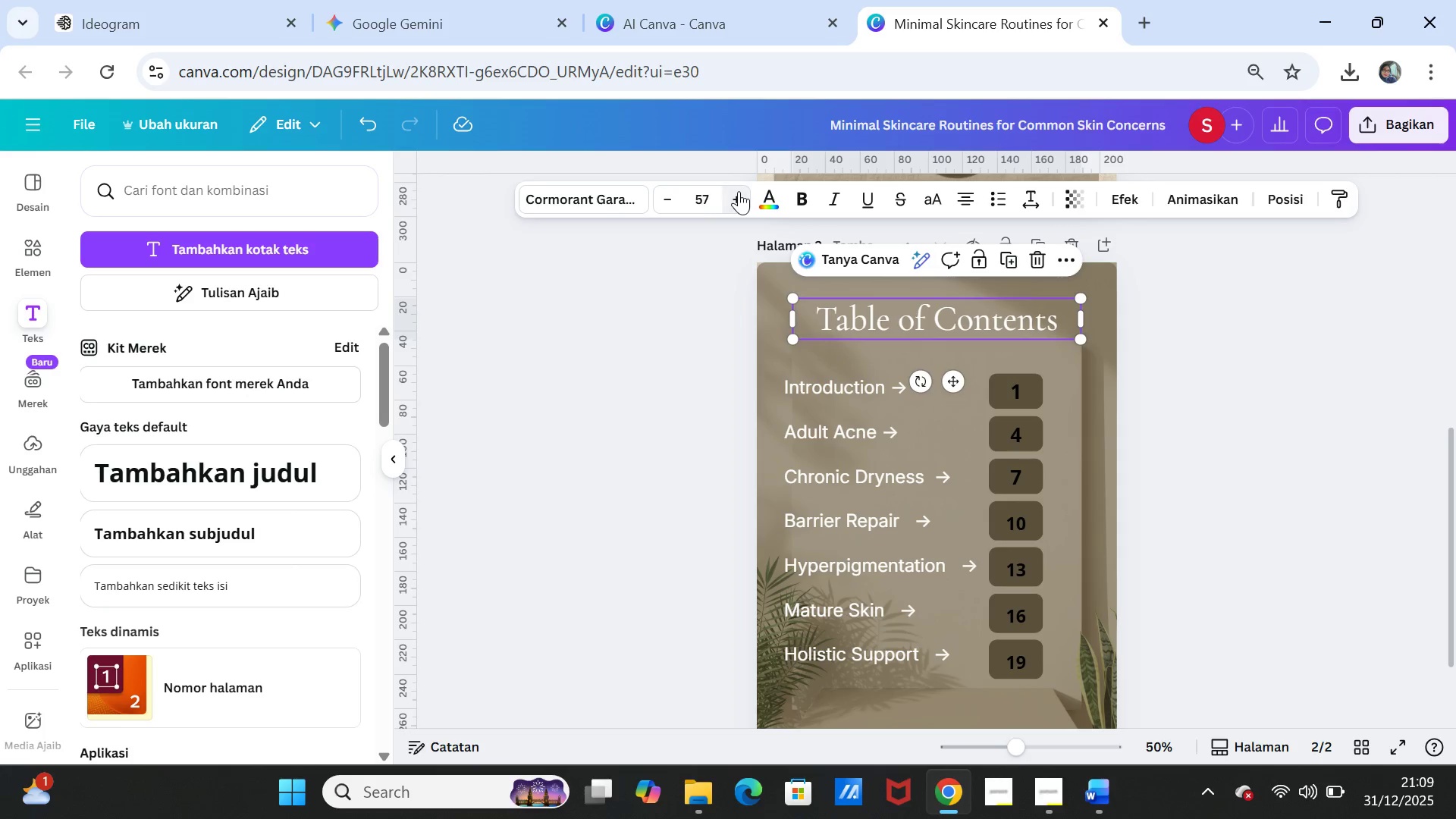 
triple_click([739, 191])
 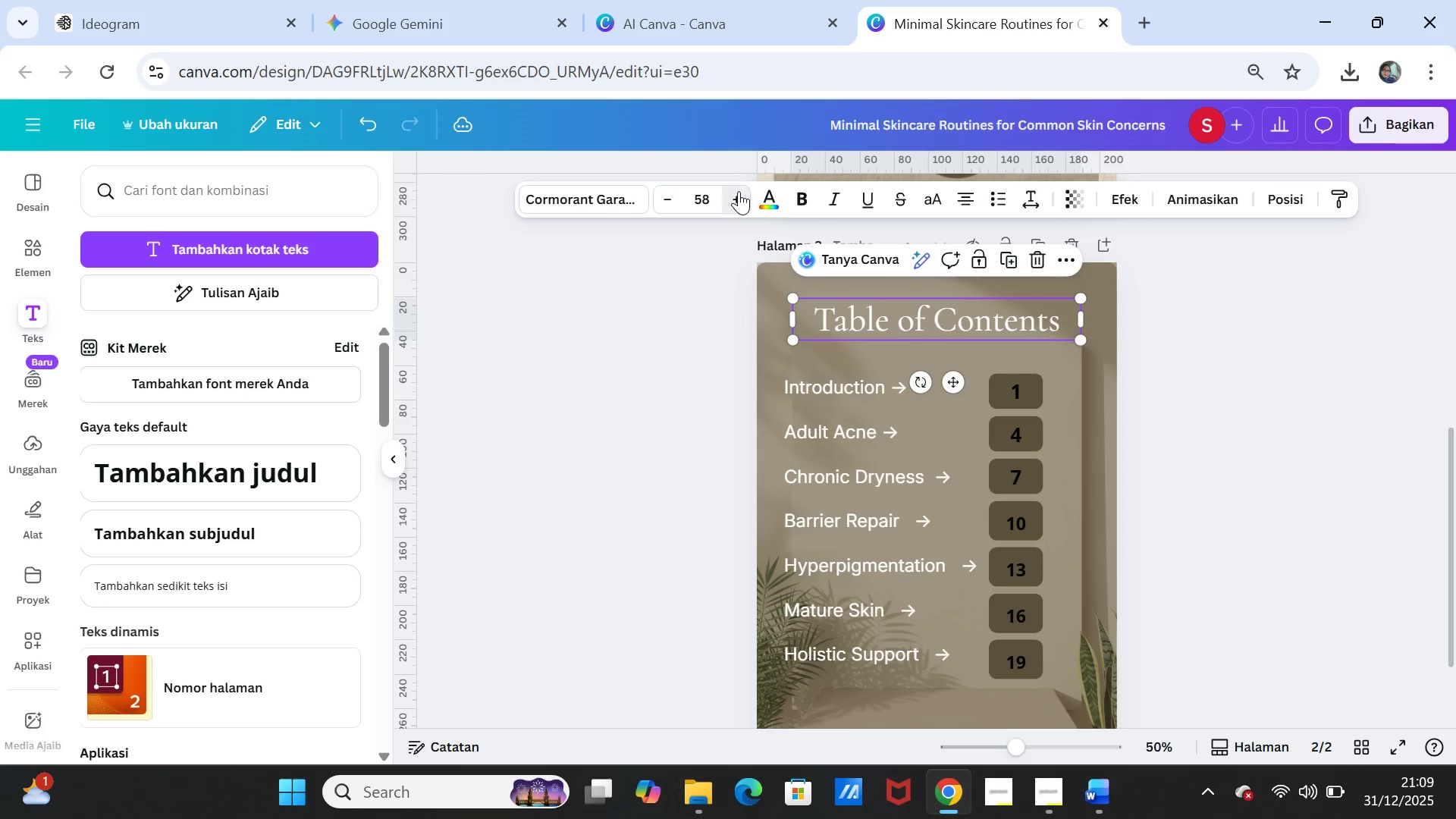 
triple_click([739, 191])
 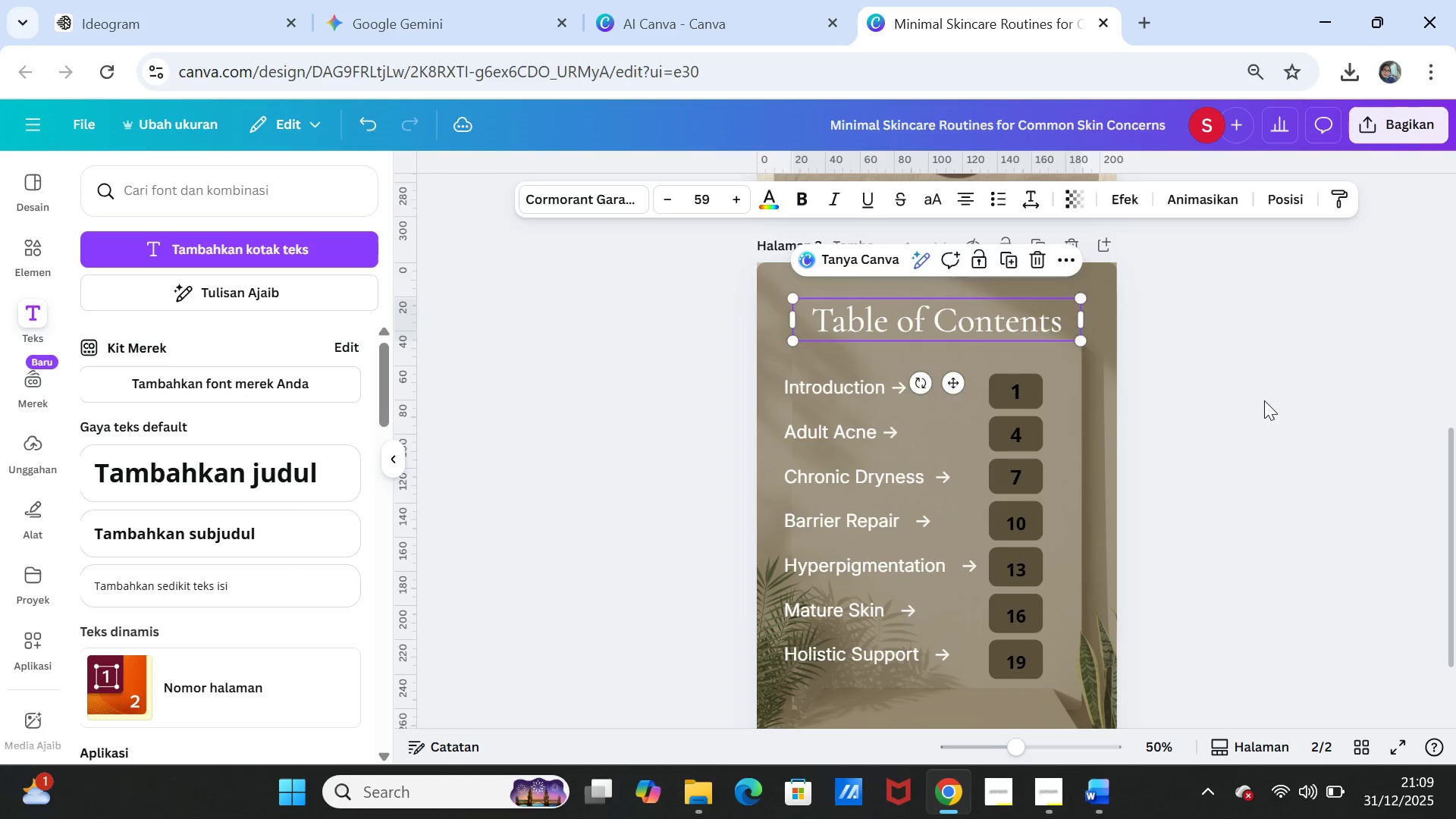 
left_click([1267, 408])
 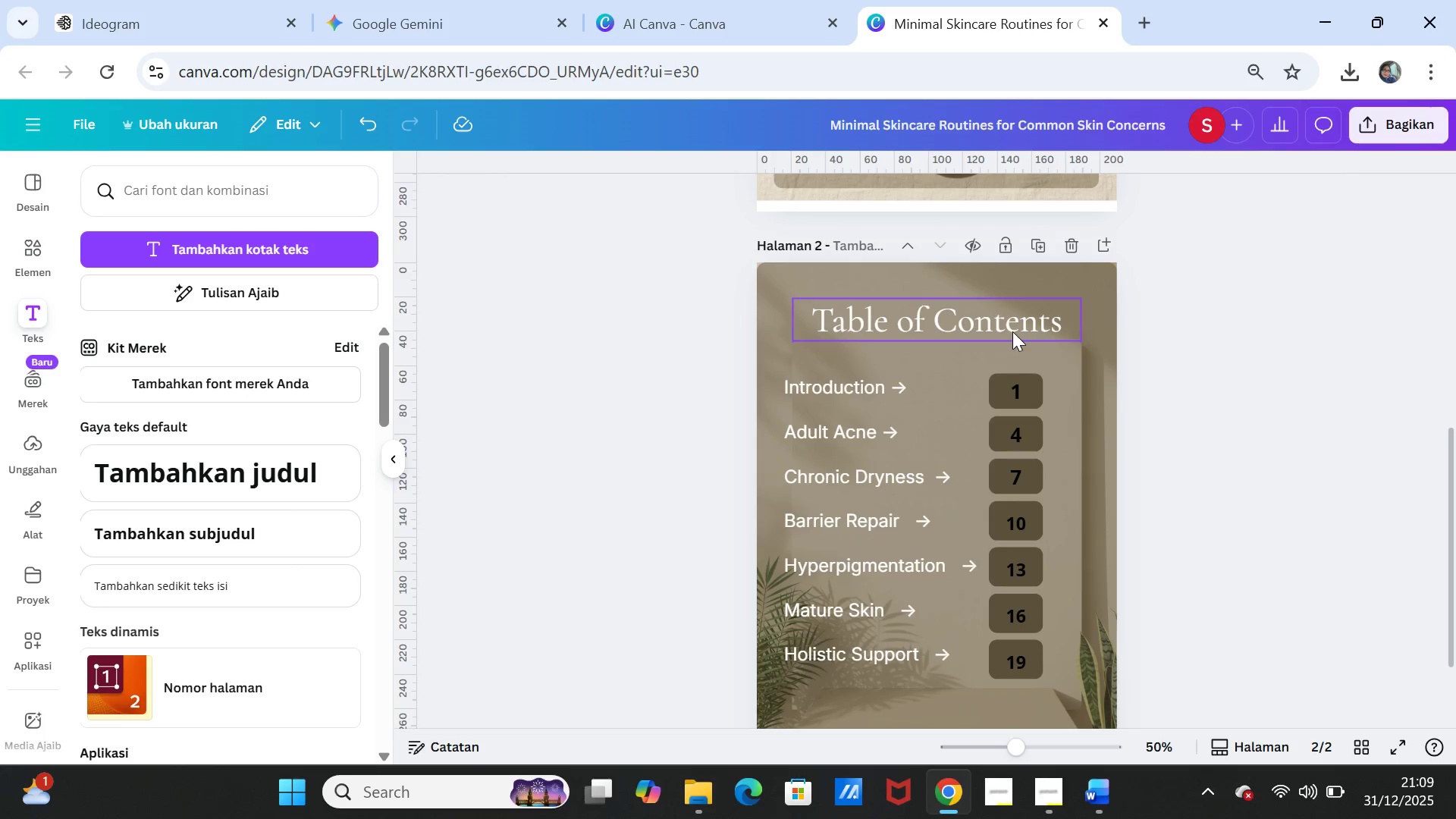 
left_click_drag(start_coordinate=[1012, 331], to_coordinate=[1006, 331])
 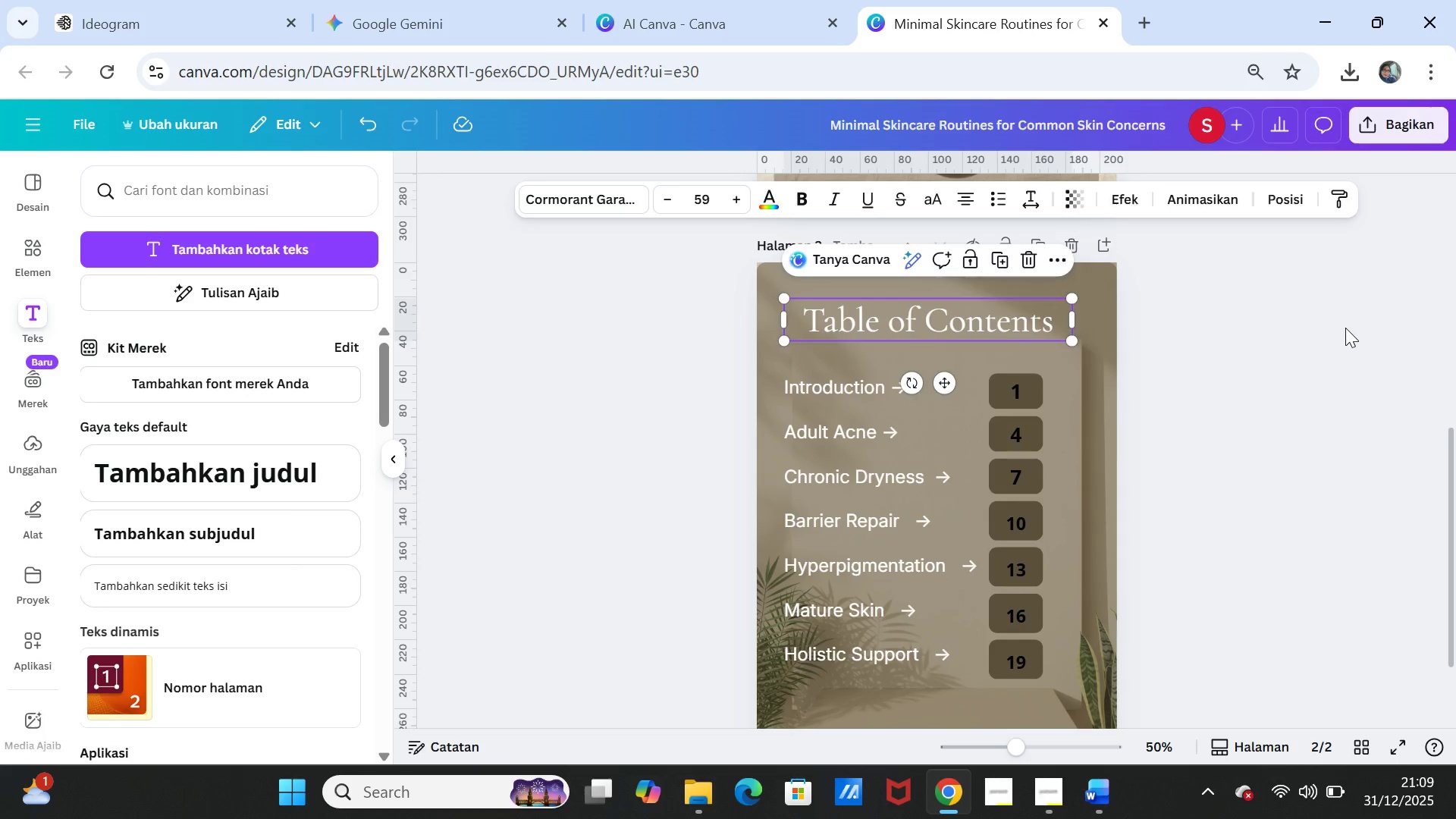 
left_click([1345, 328])
 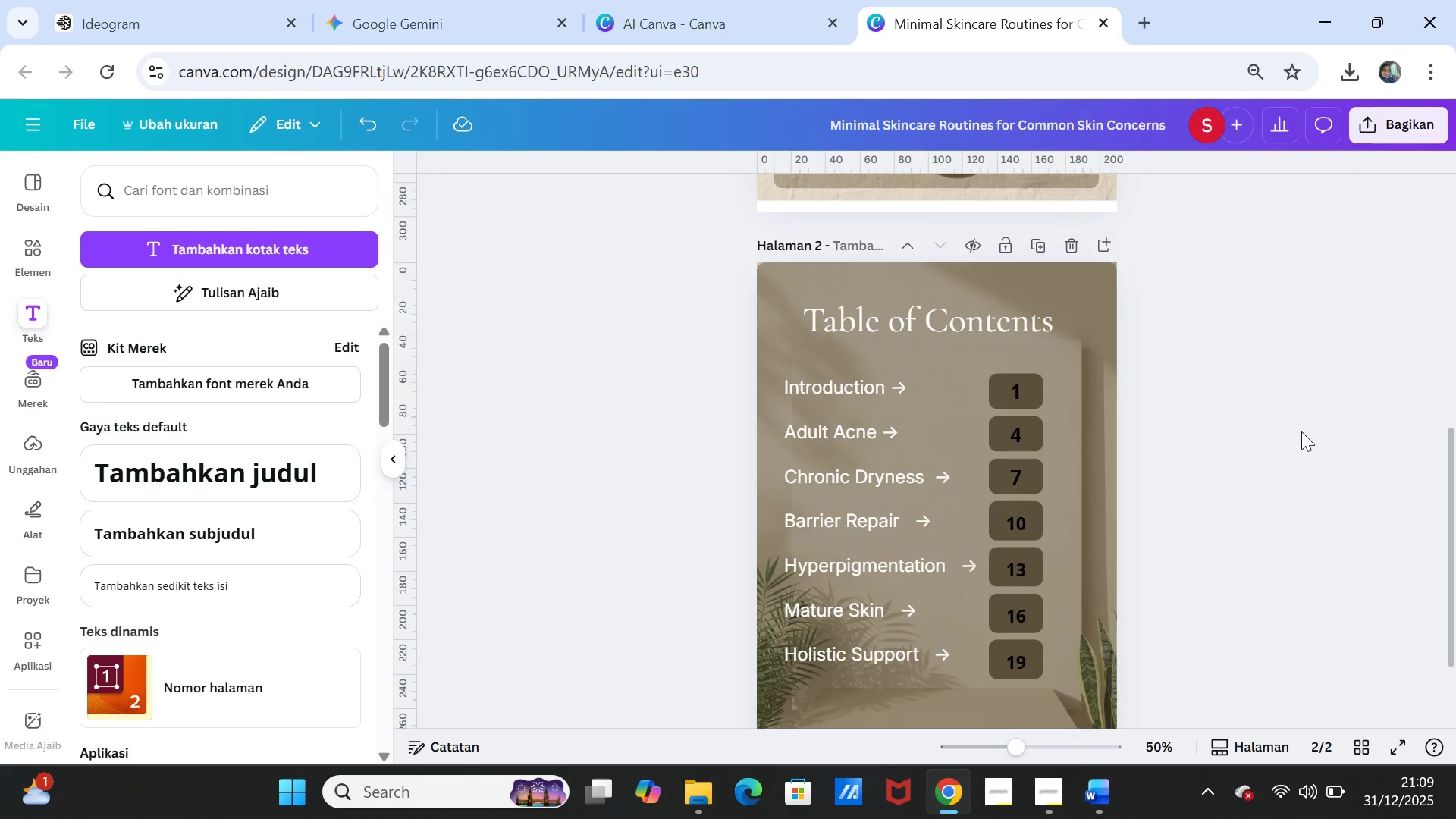 
scroll: coordinate [1302, 434], scroll_direction: down, amount: 1.0
 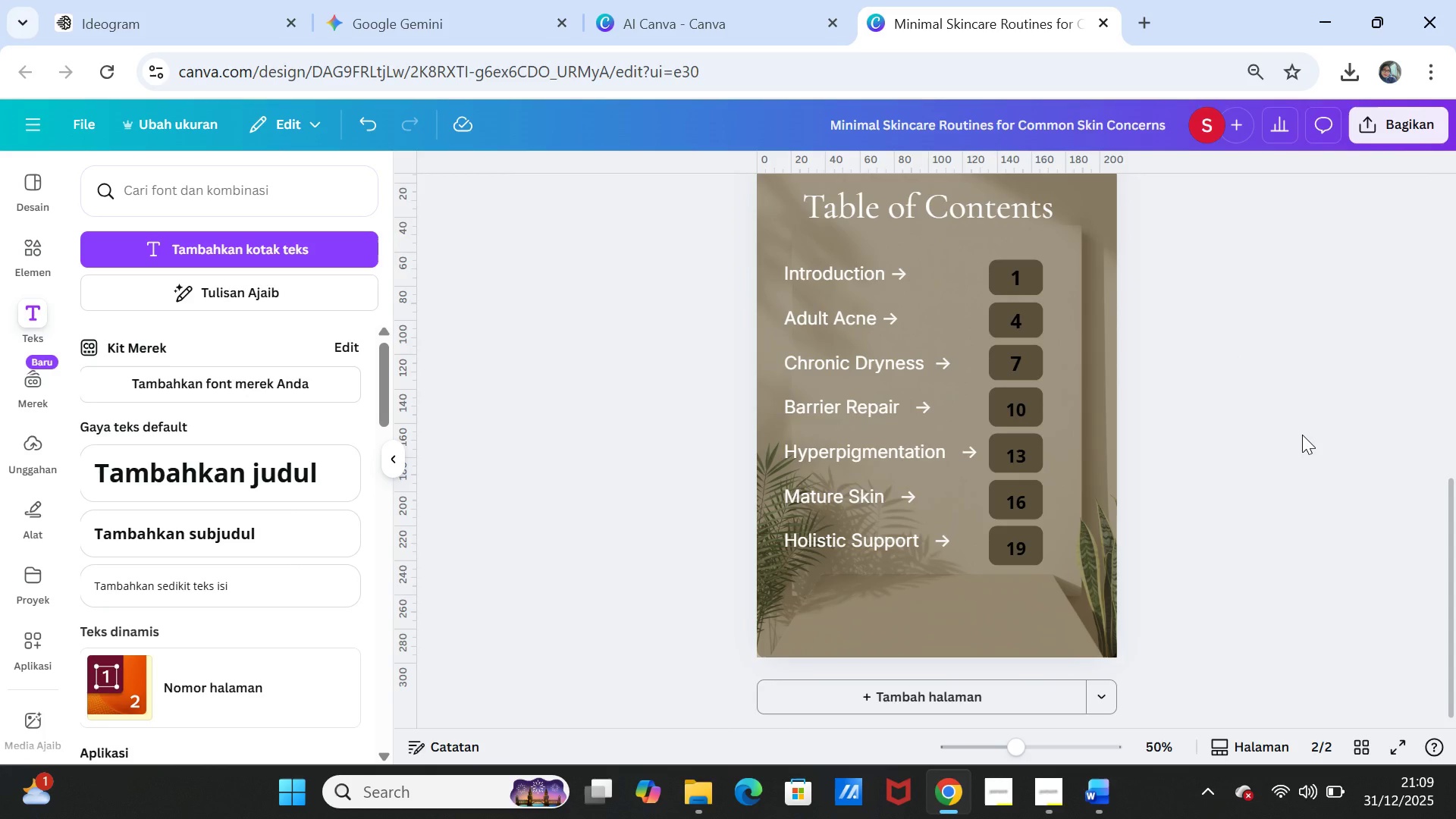 
scroll: coordinate [1302, 435], scroll_direction: up, amount: 1.0
 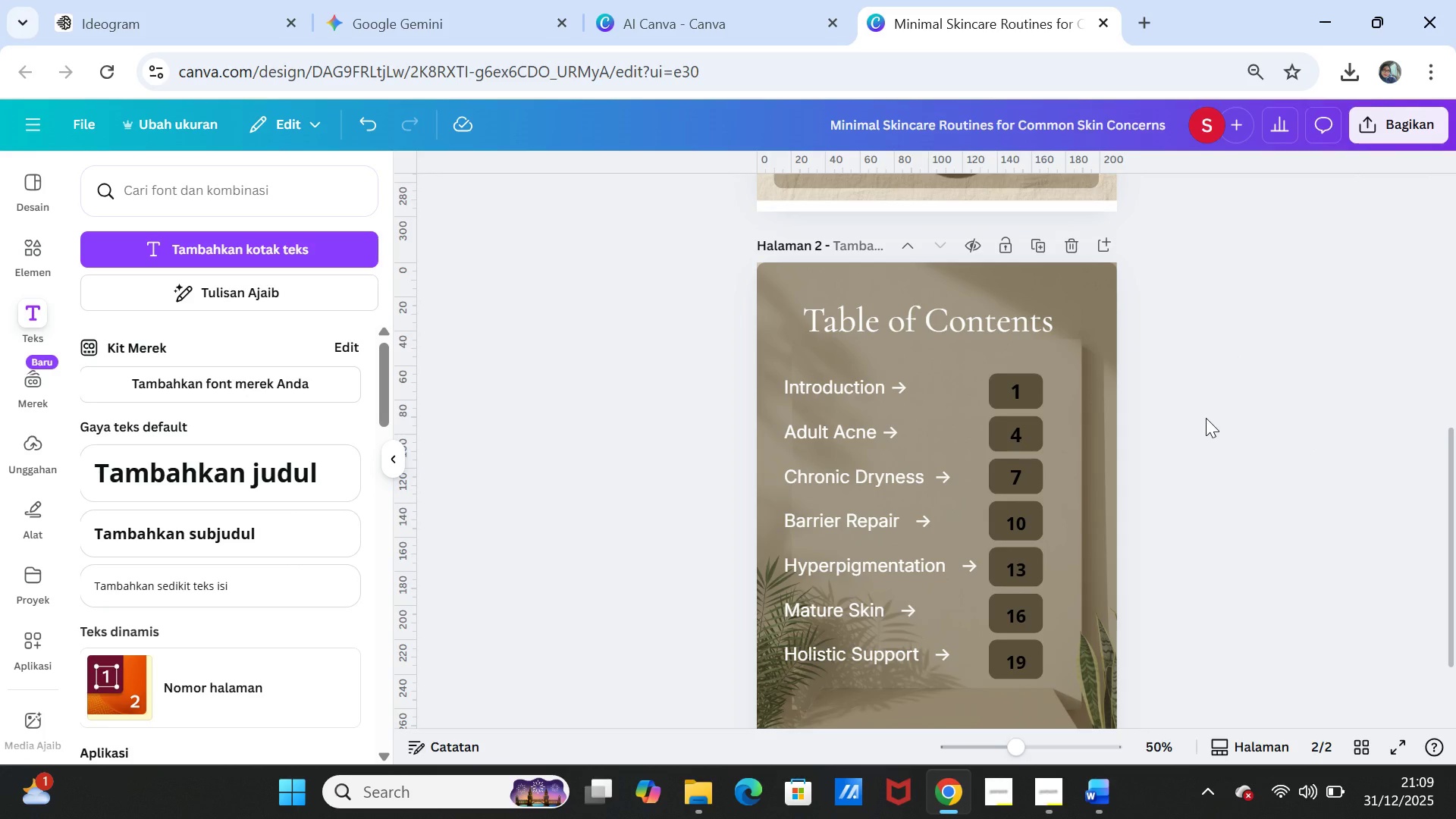 
scroll: coordinate [1213, 420], scroll_direction: down, amount: 1.0
 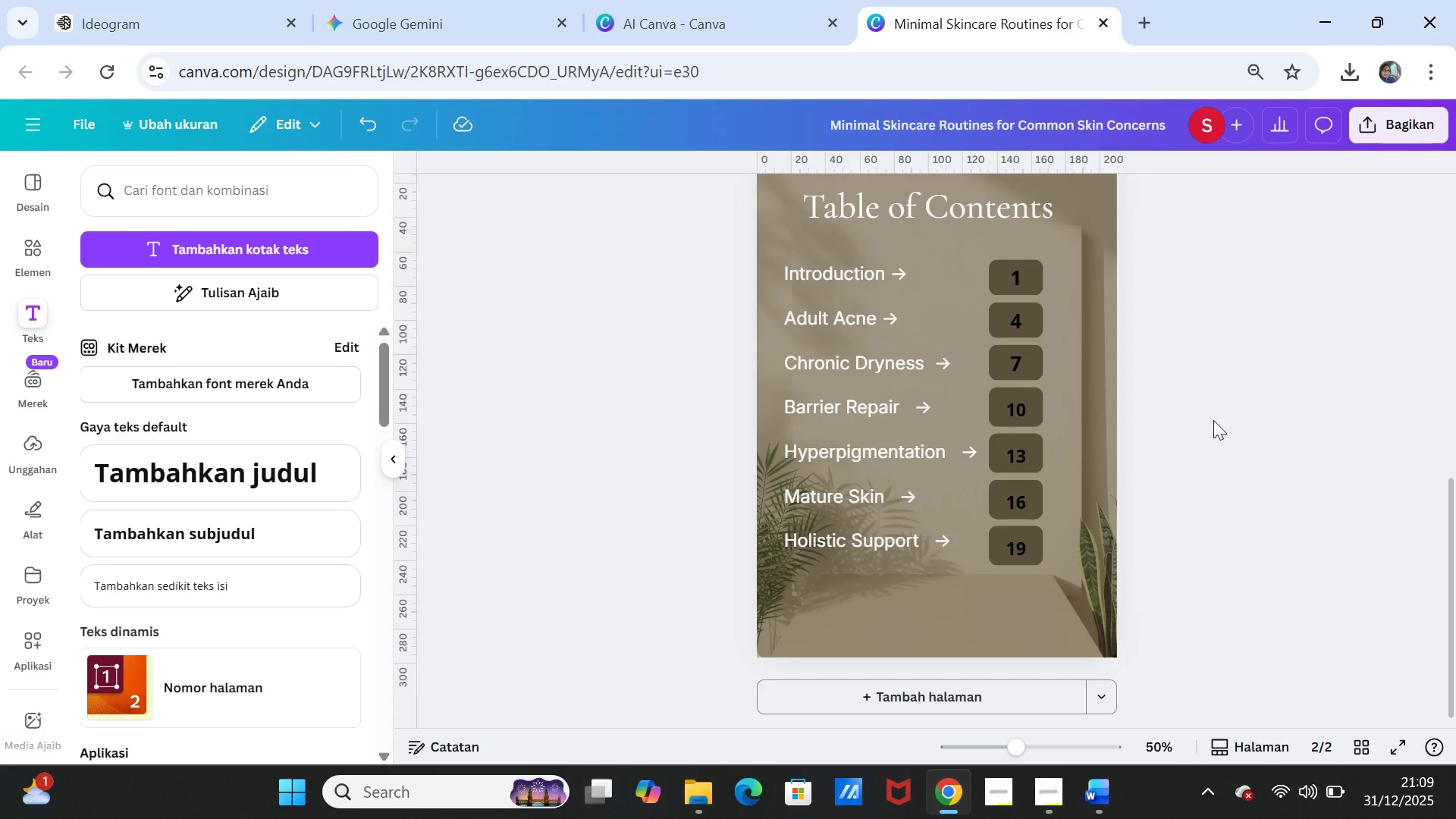 
scroll: coordinate [1213, 420], scroll_direction: up, amount: 2.0
 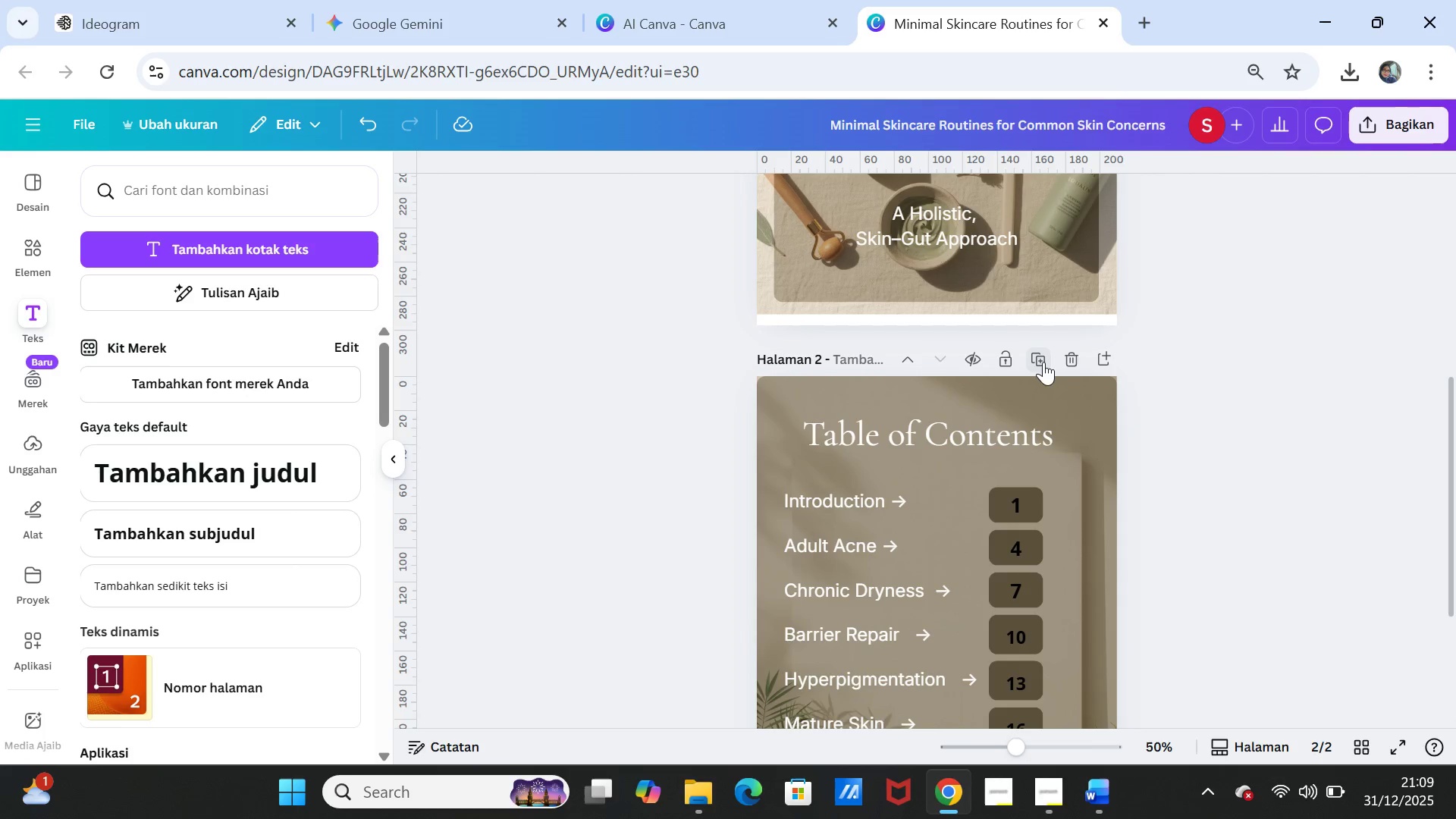 
left_click([1040, 359])
 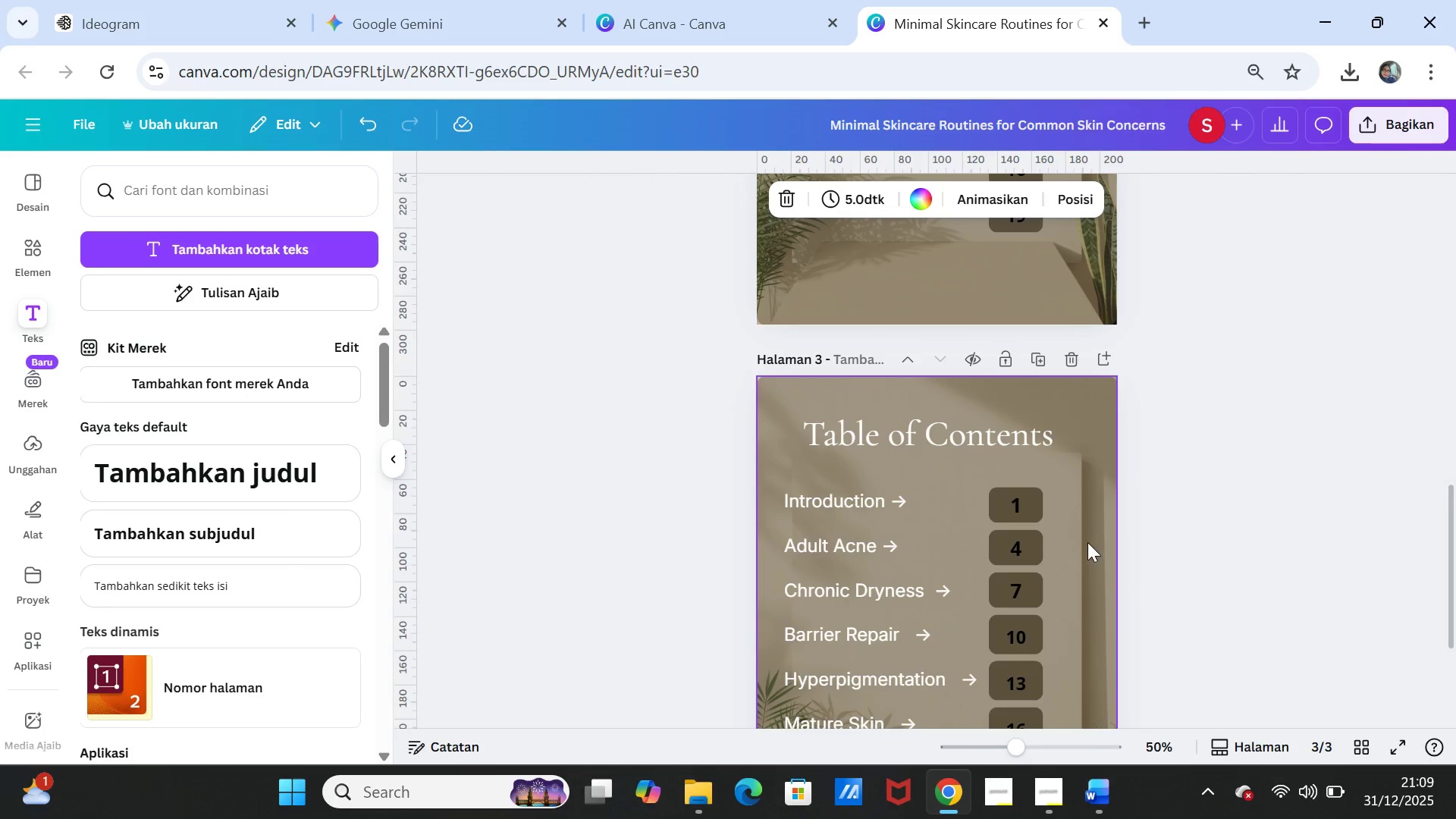 
left_click([1087, 541])
 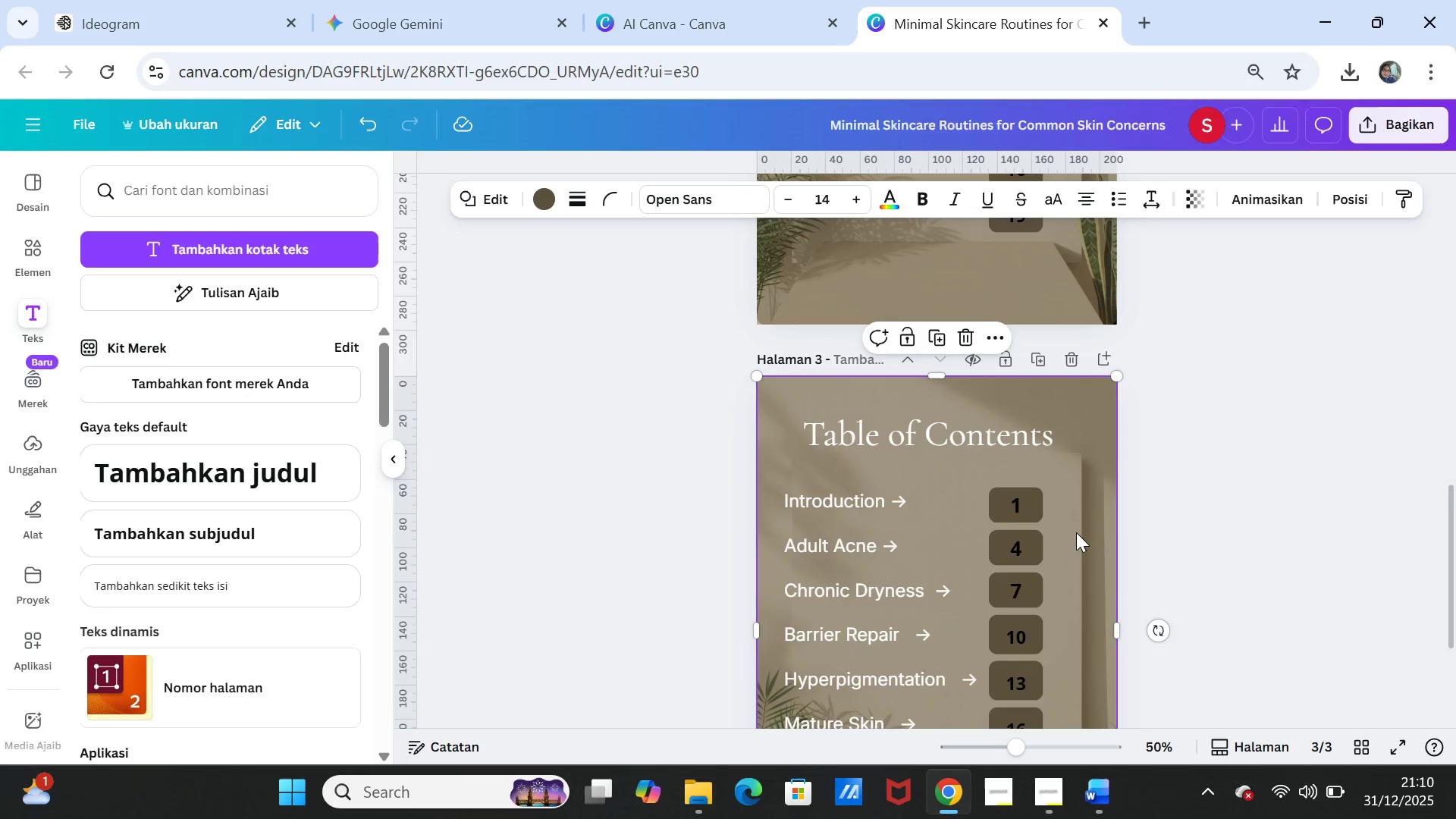 
key(Delete)
 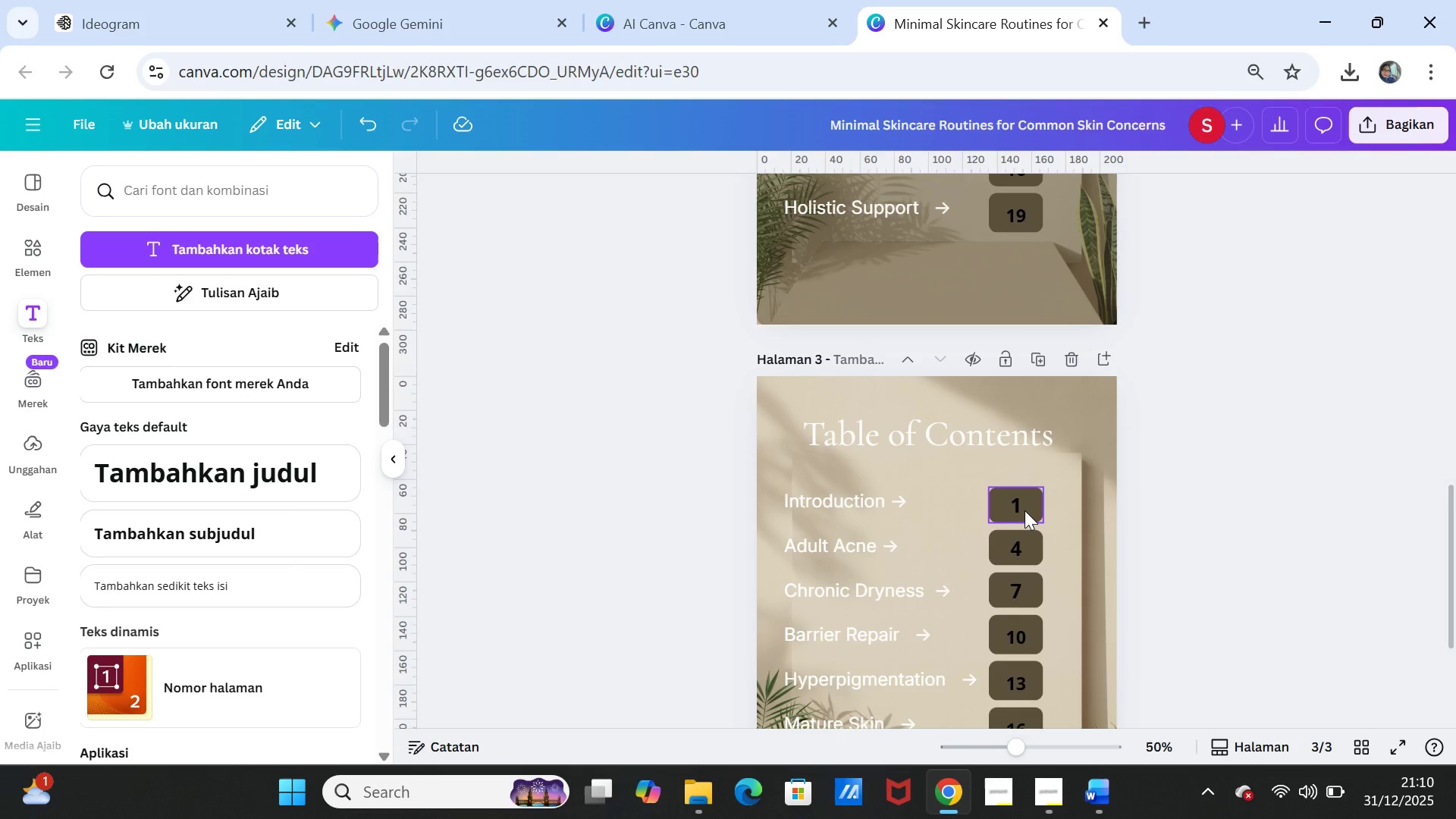 
left_click([1025, 510])
 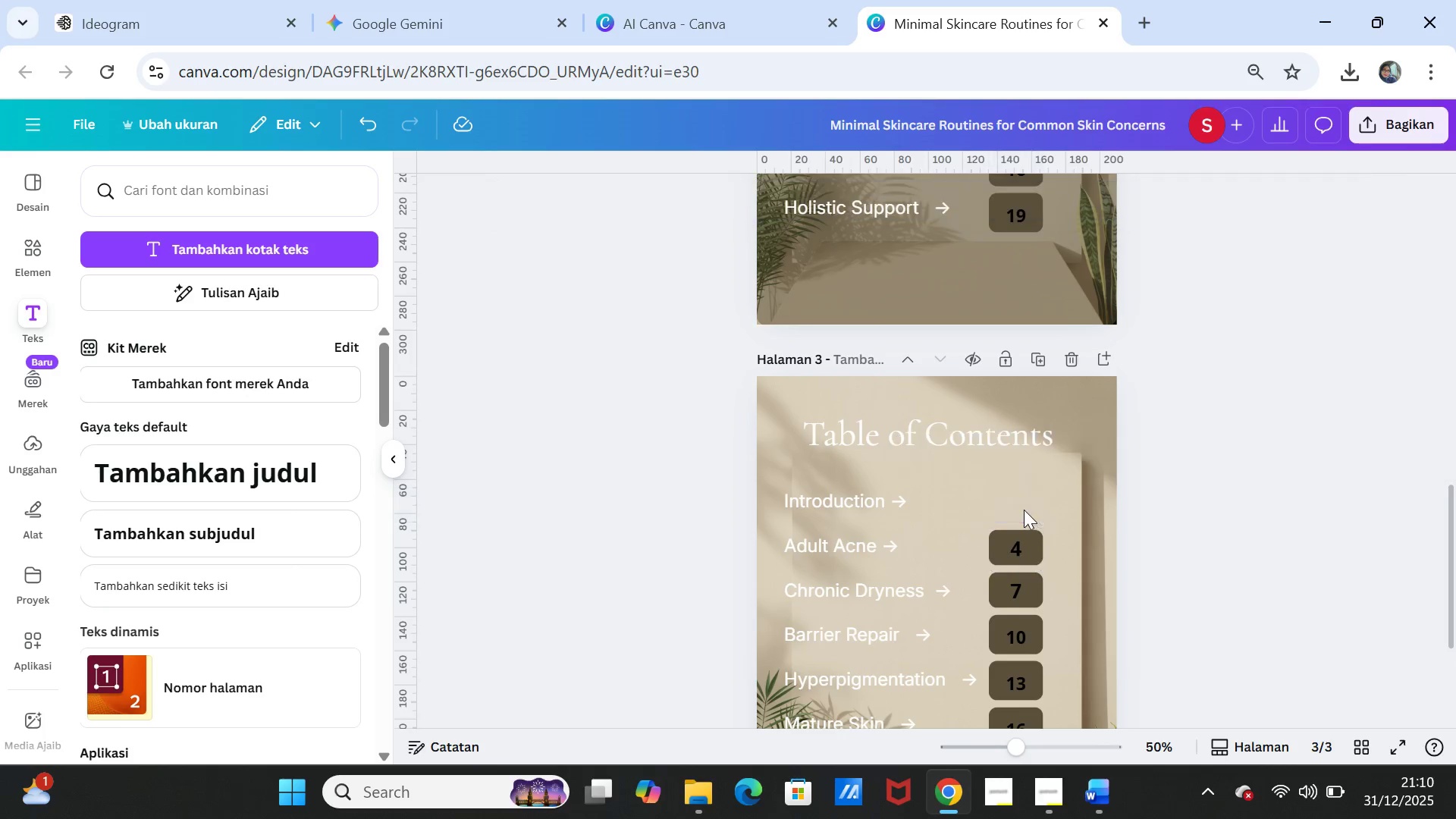 
key(Delete)
 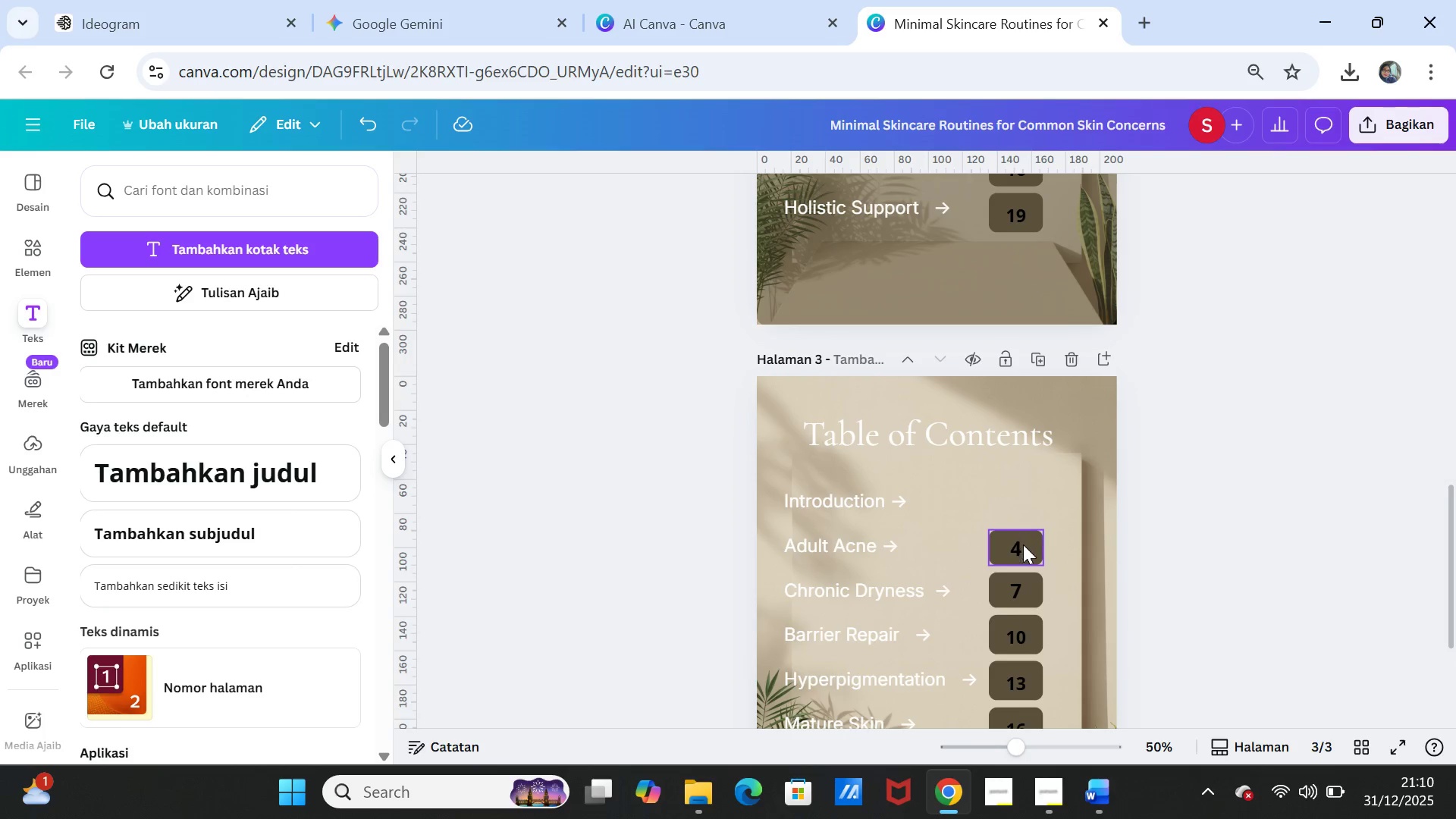 
left_click([1023, 544])
 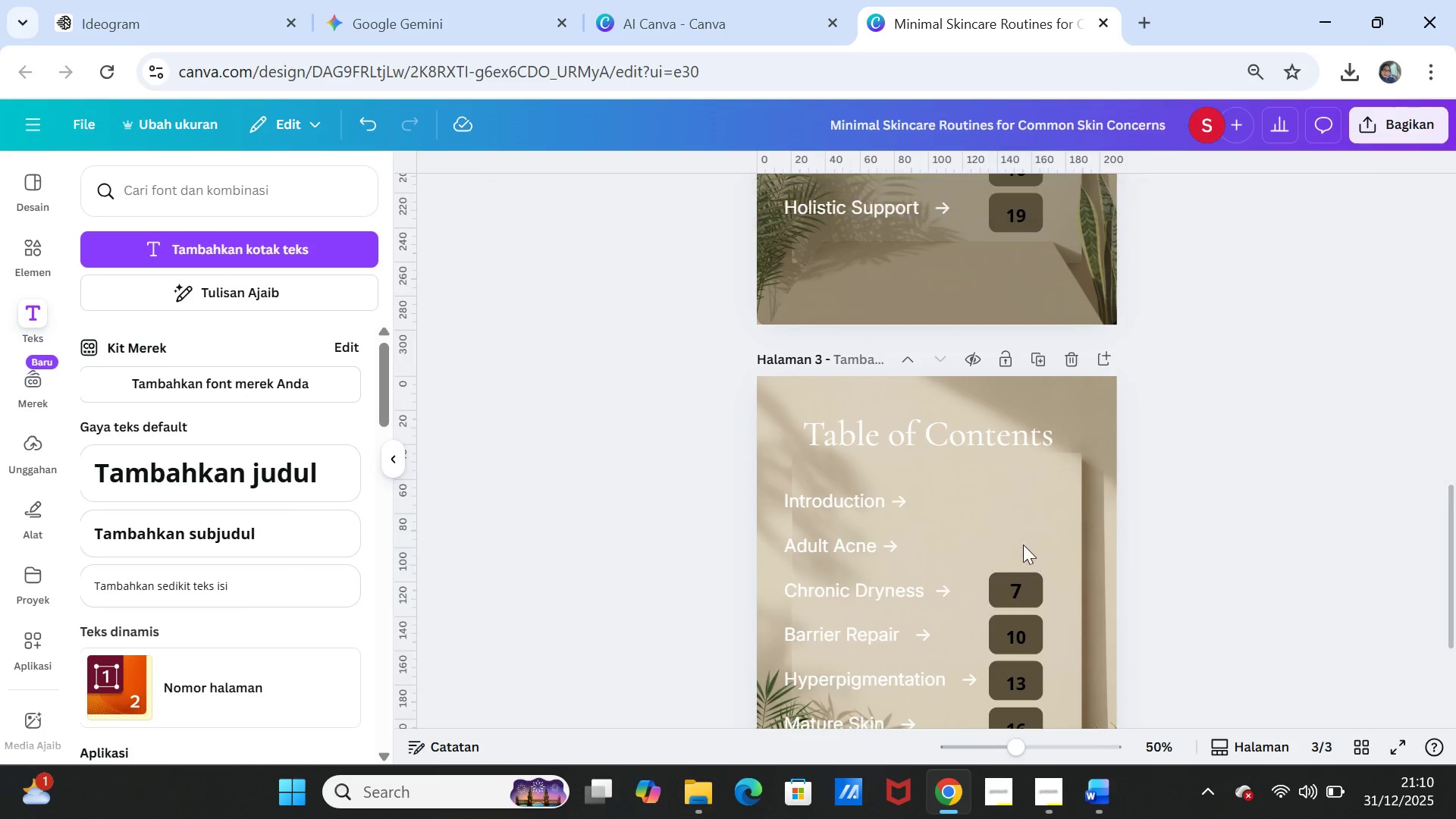 
key(Delete)
 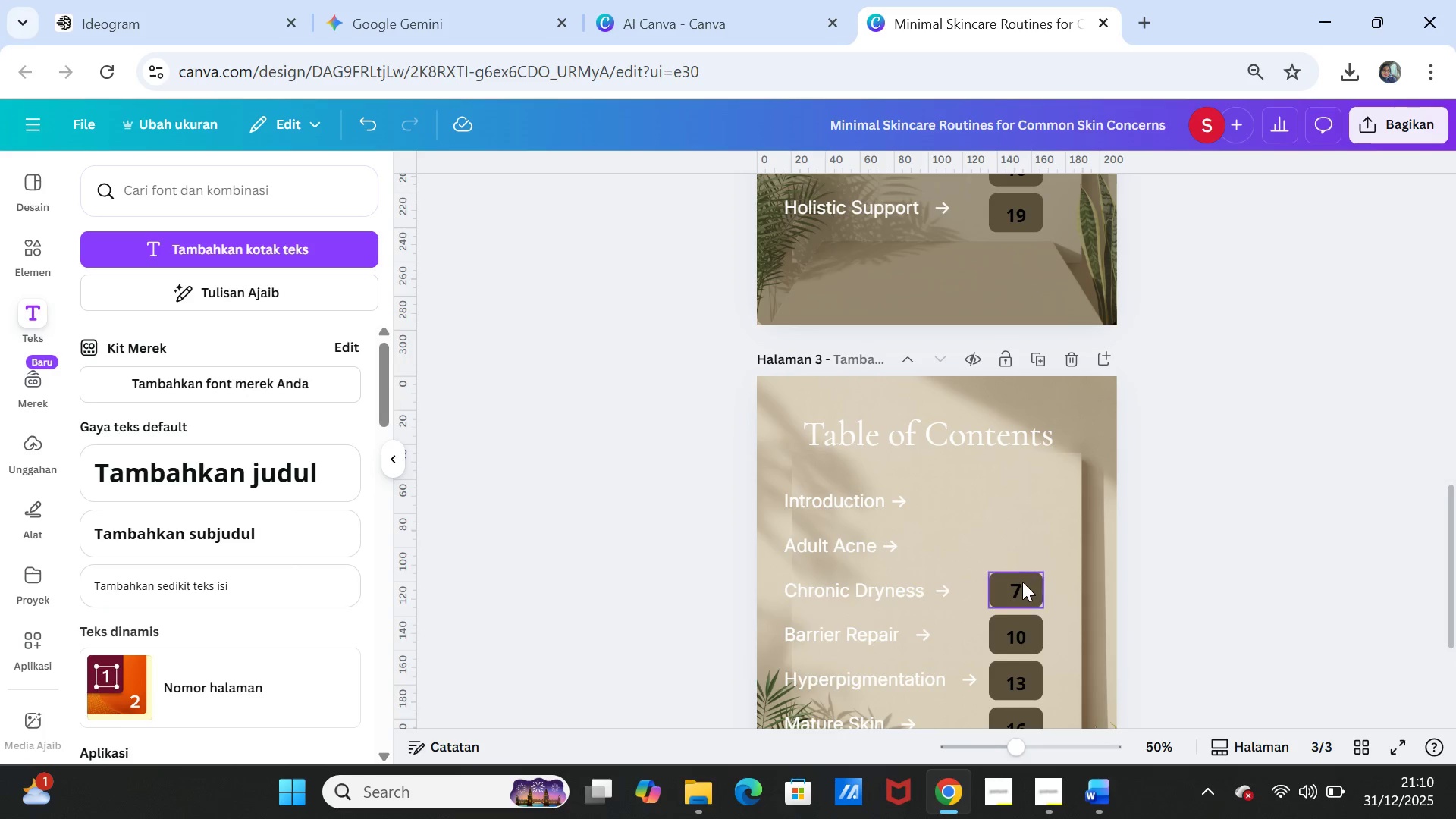 
left_click([1022, 582])
 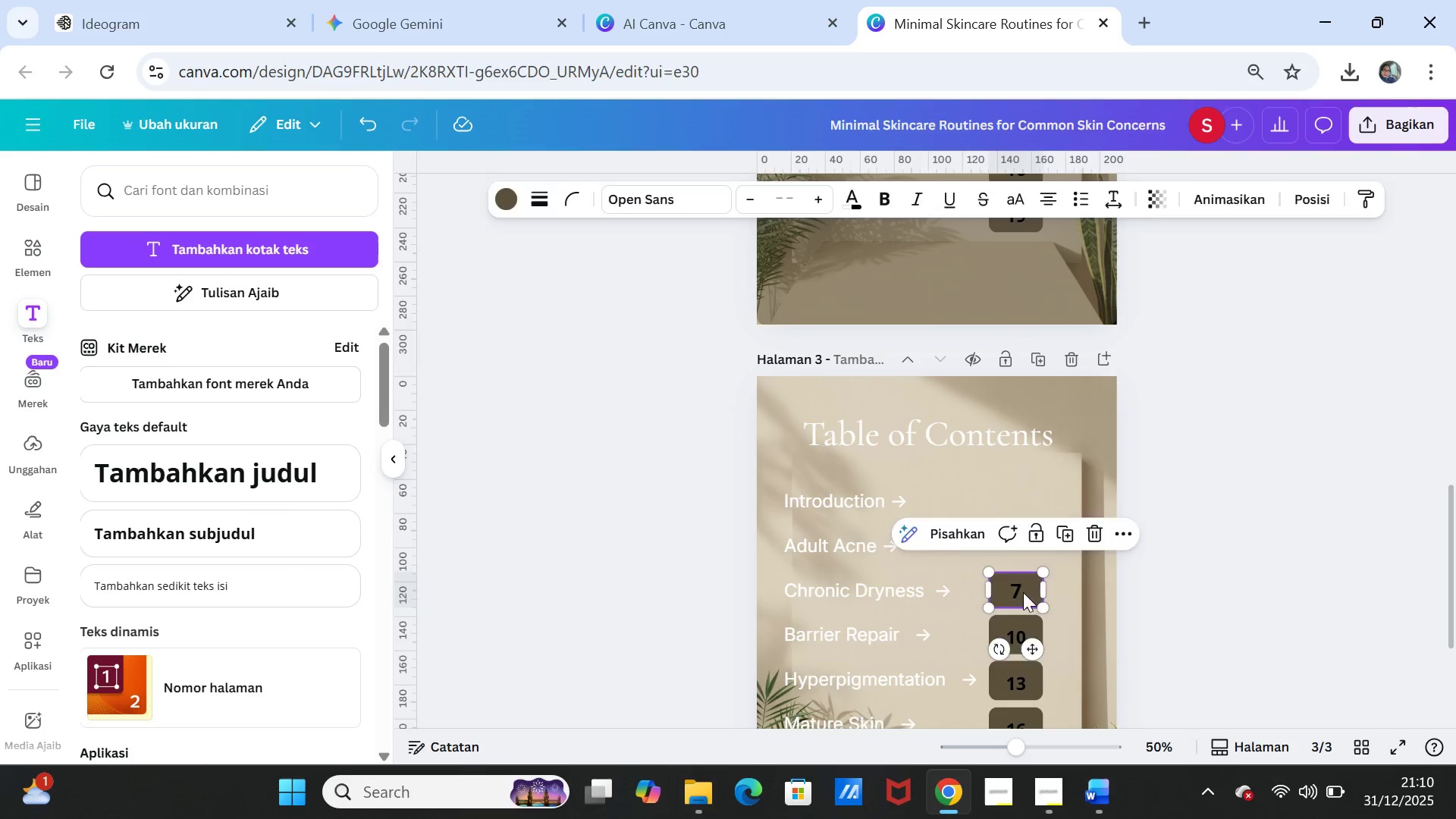 
key(Delete)
 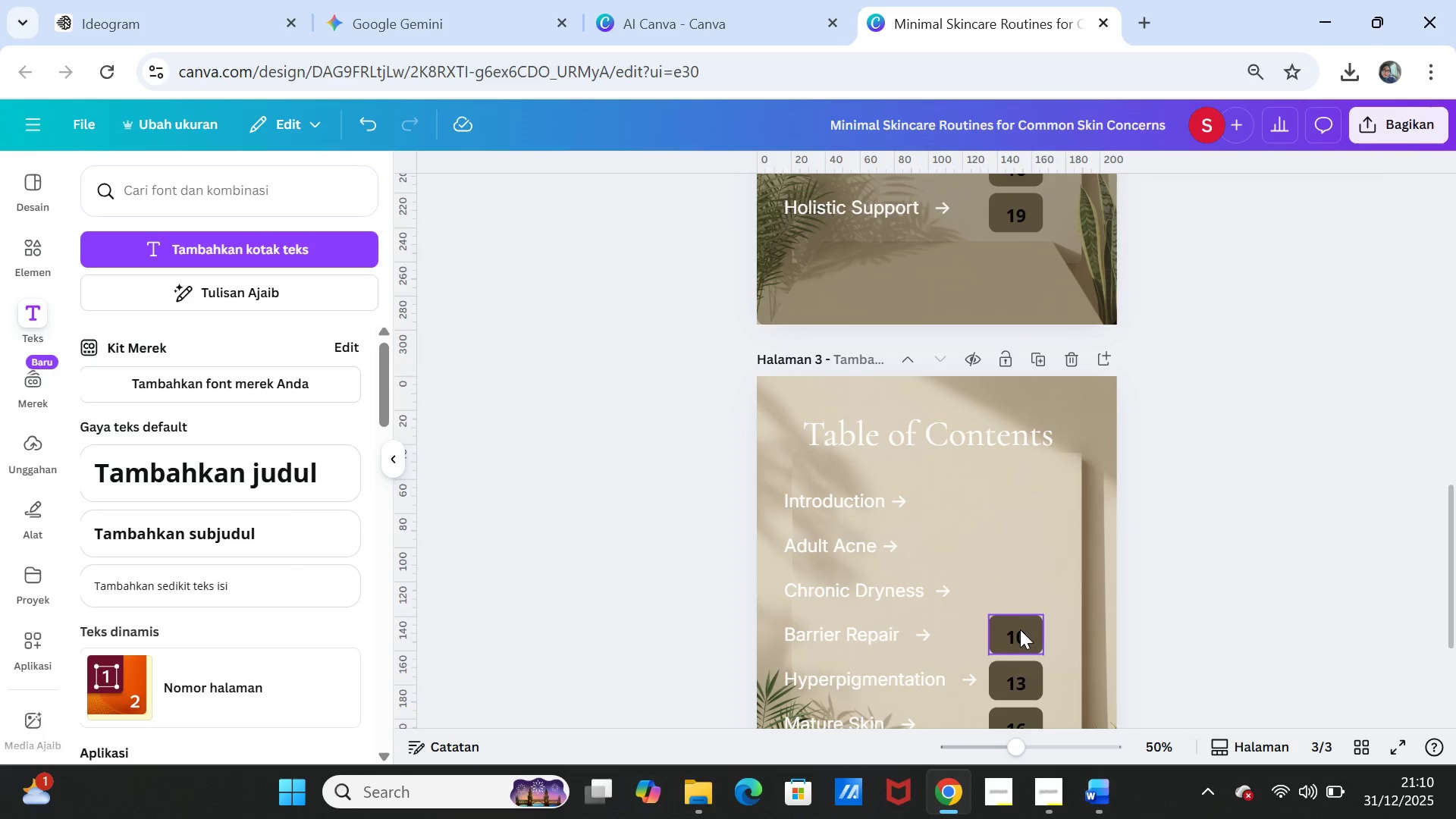 
left_click([1020, 629])
 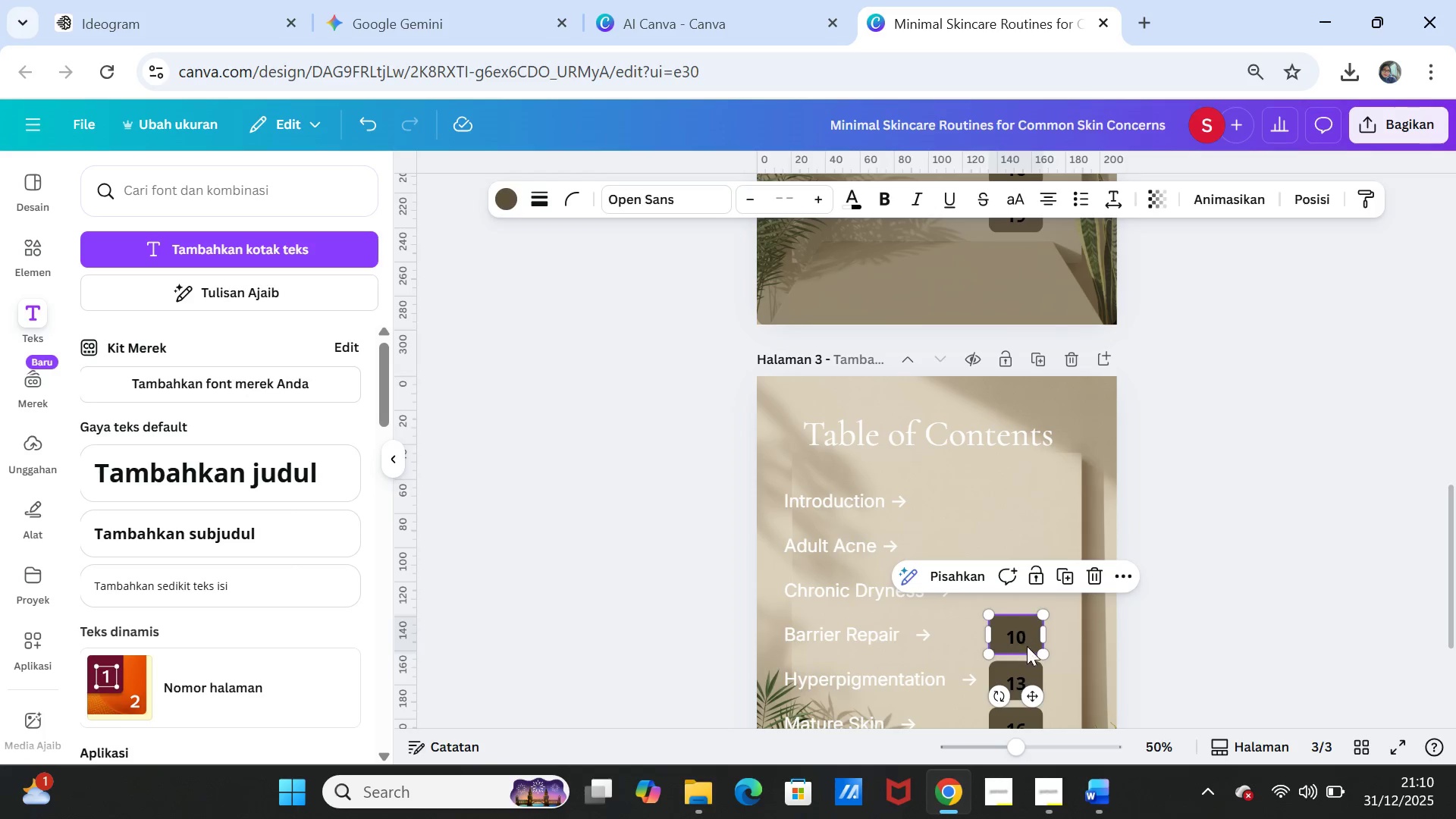 
key(Delete)
 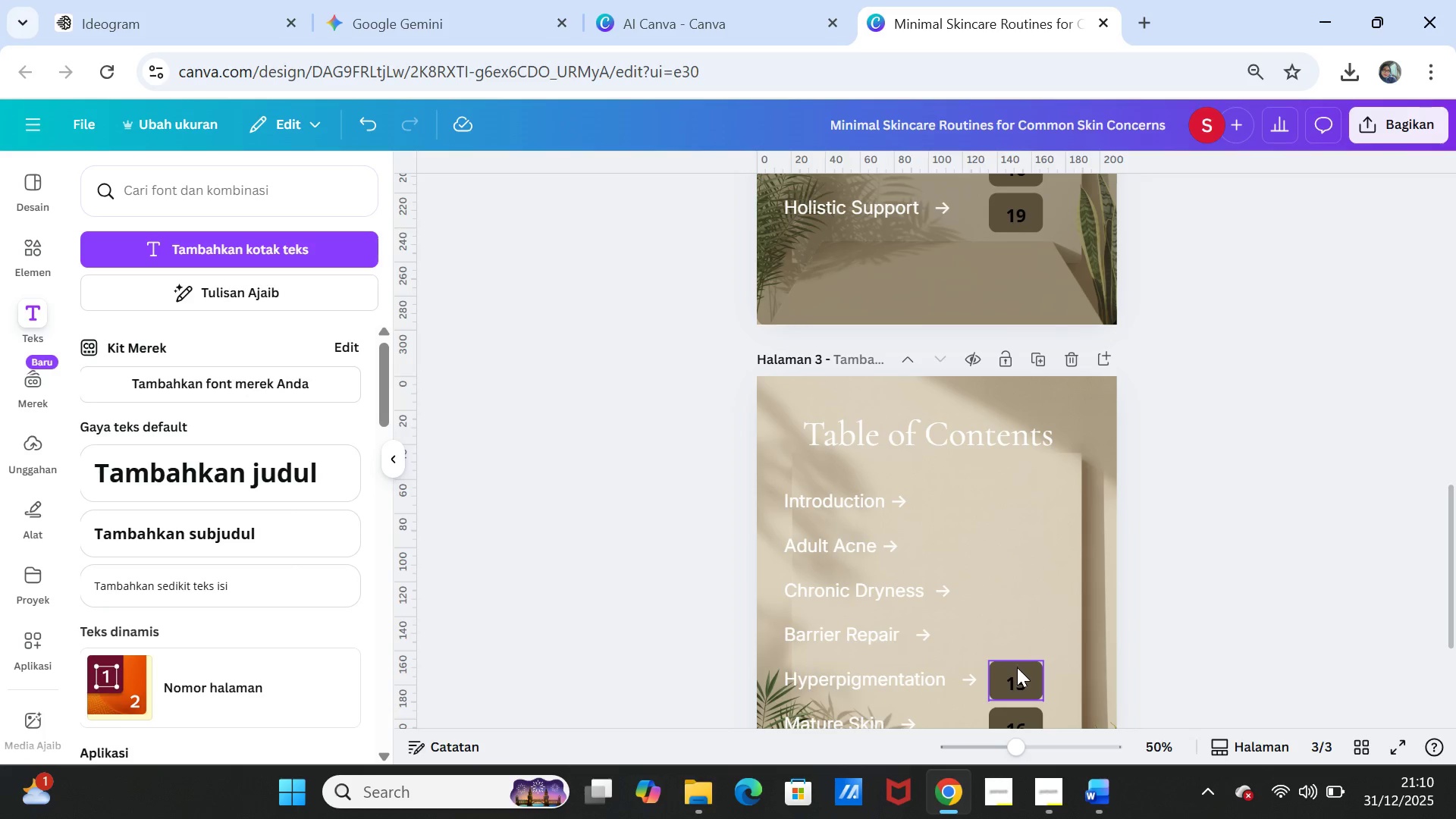 
left_click([1017, 667])
 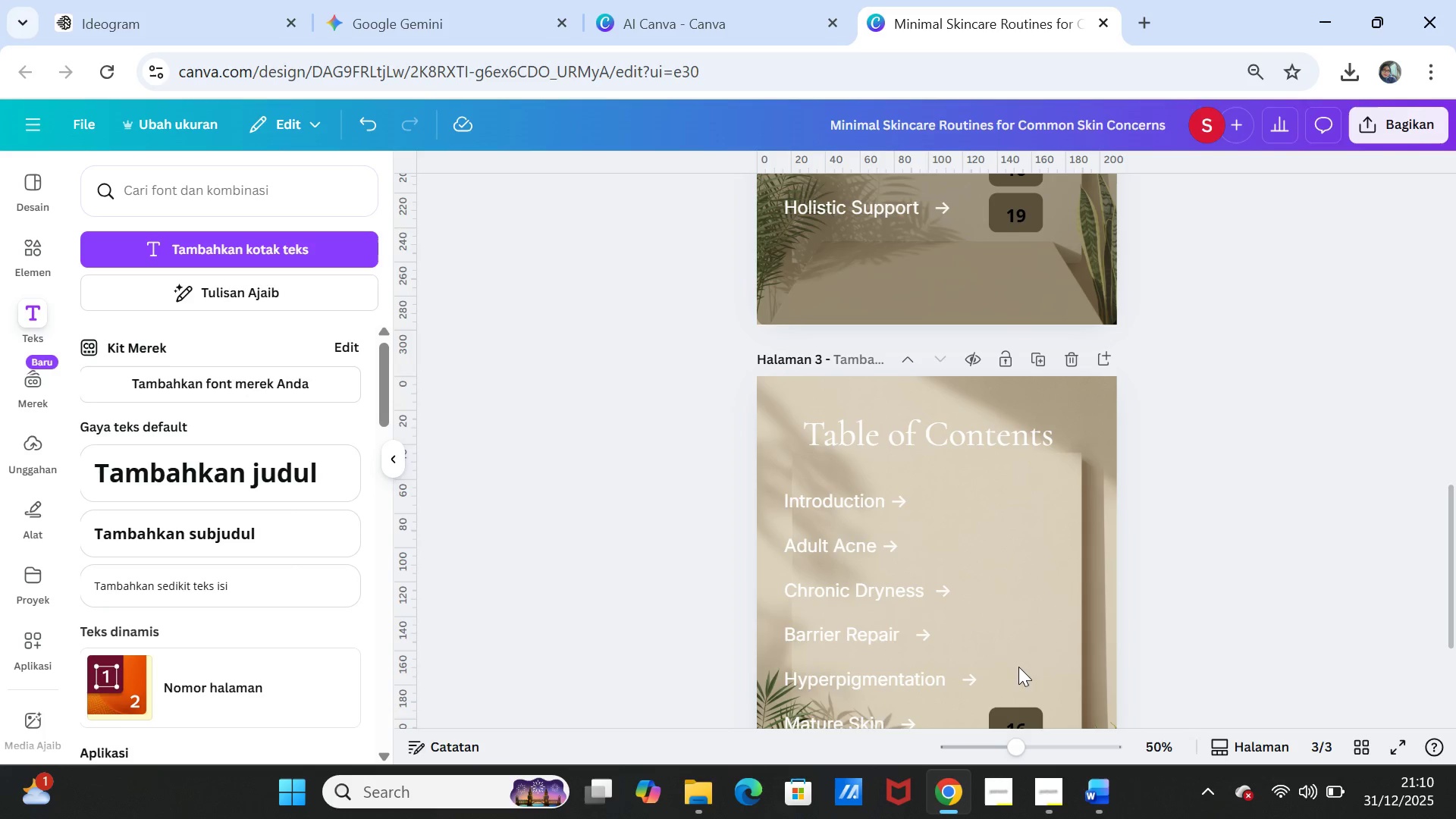 
key(Delete)
 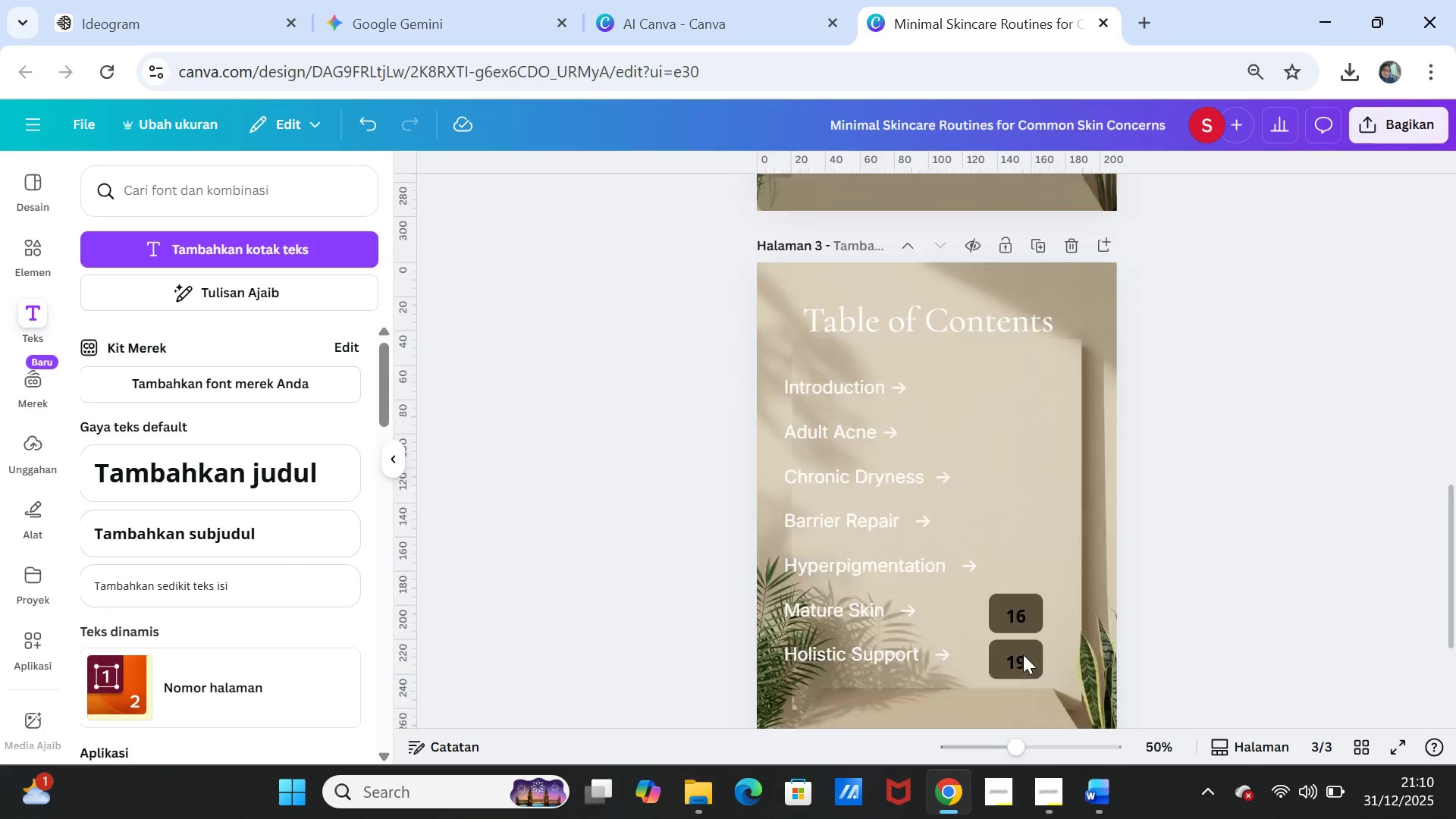 
scroll: coordinate [1023, 654], scroll_direction: down, amount: 2.0
 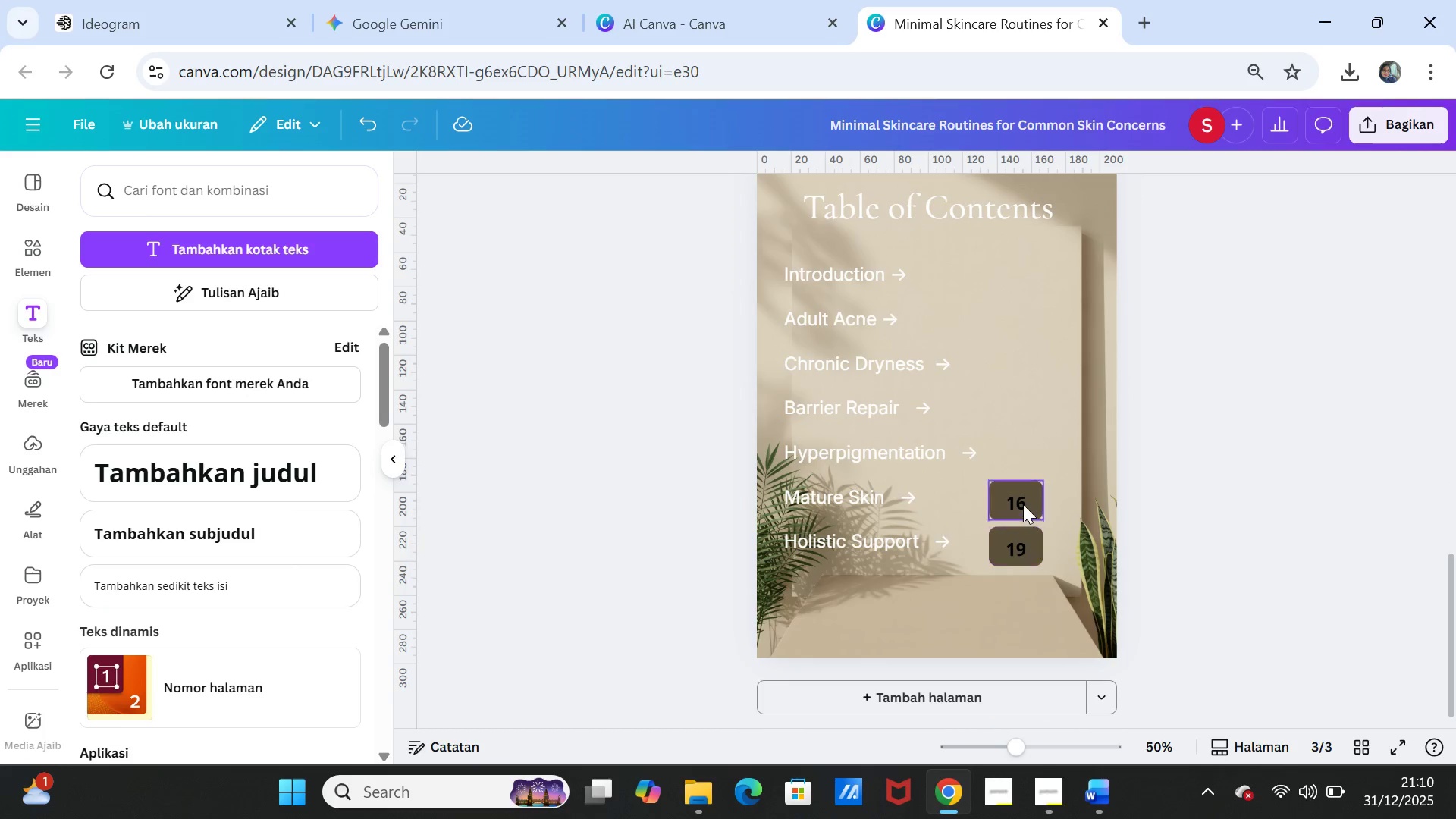 
left_click([1023, 504])
 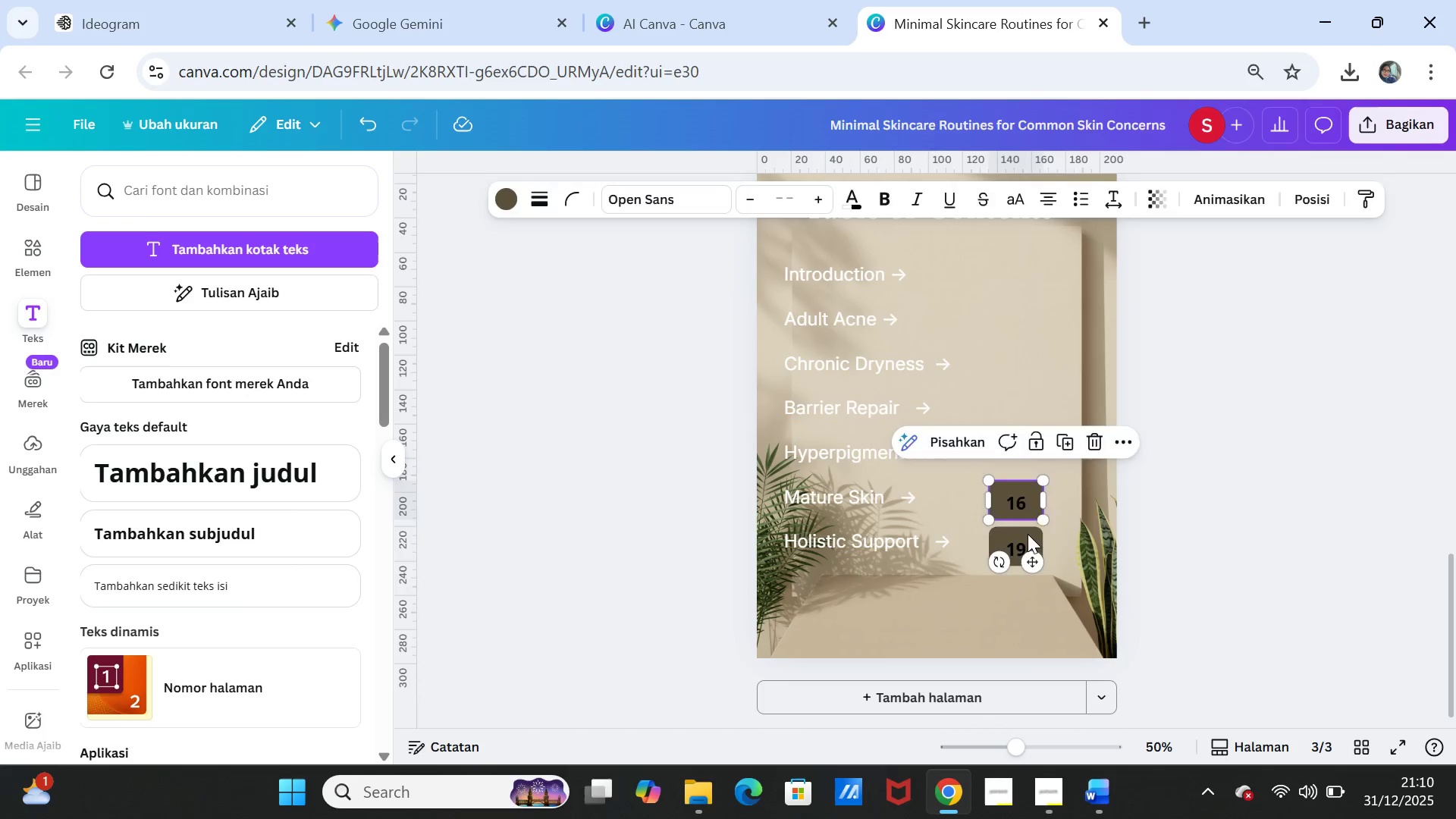 
key(Delete)
 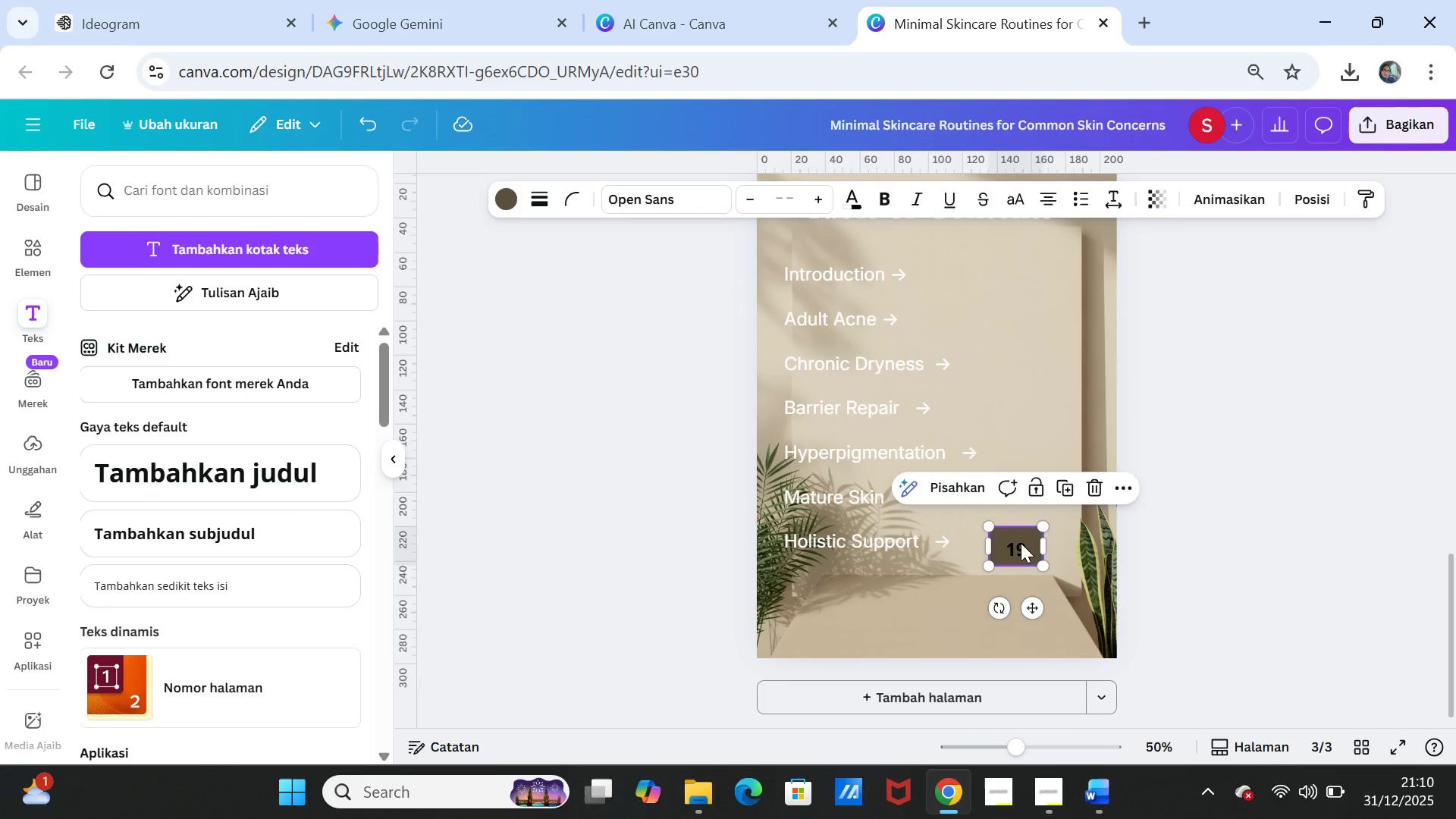 
key(Delete)
 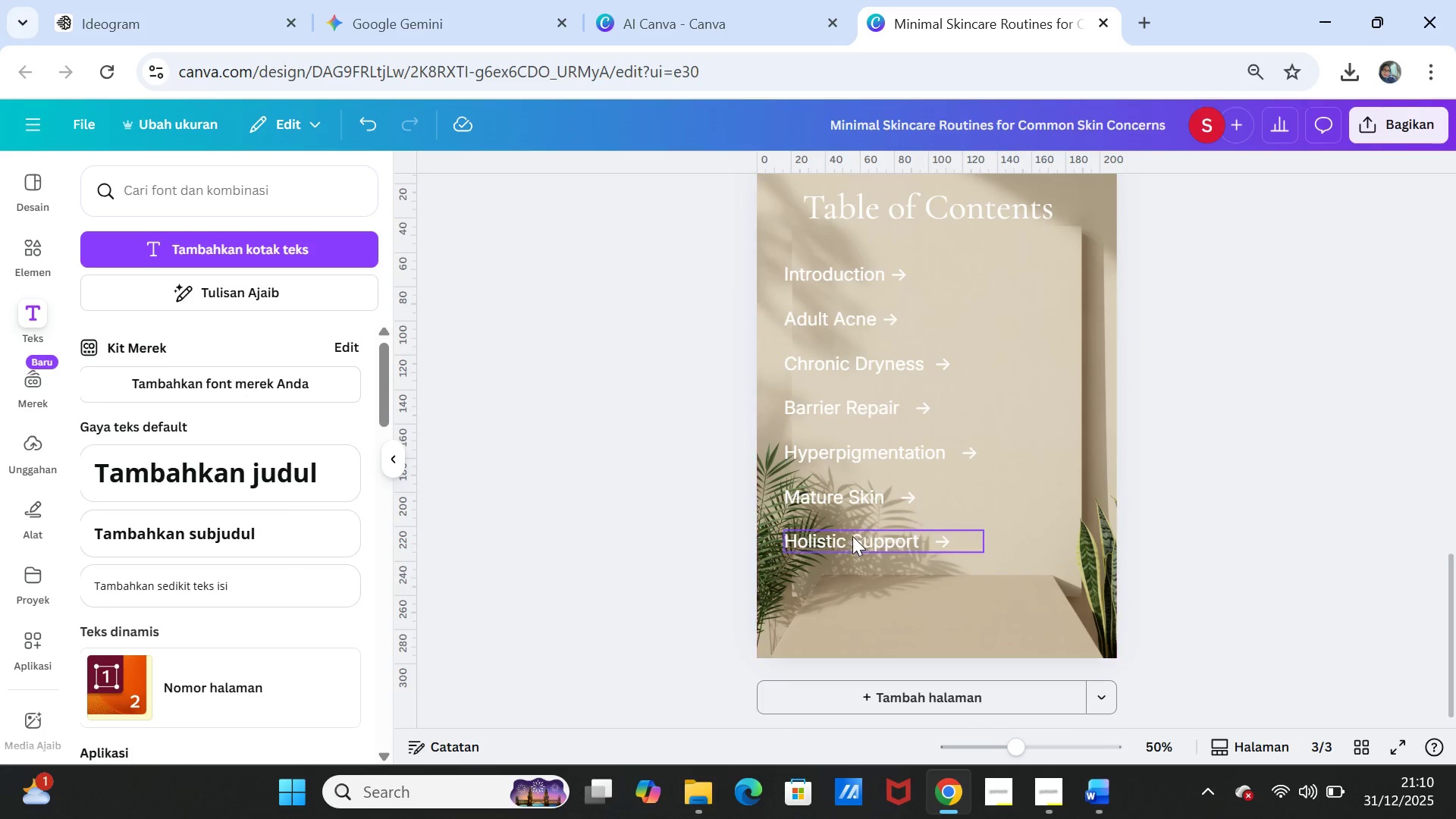 
left_click([852, 538])
 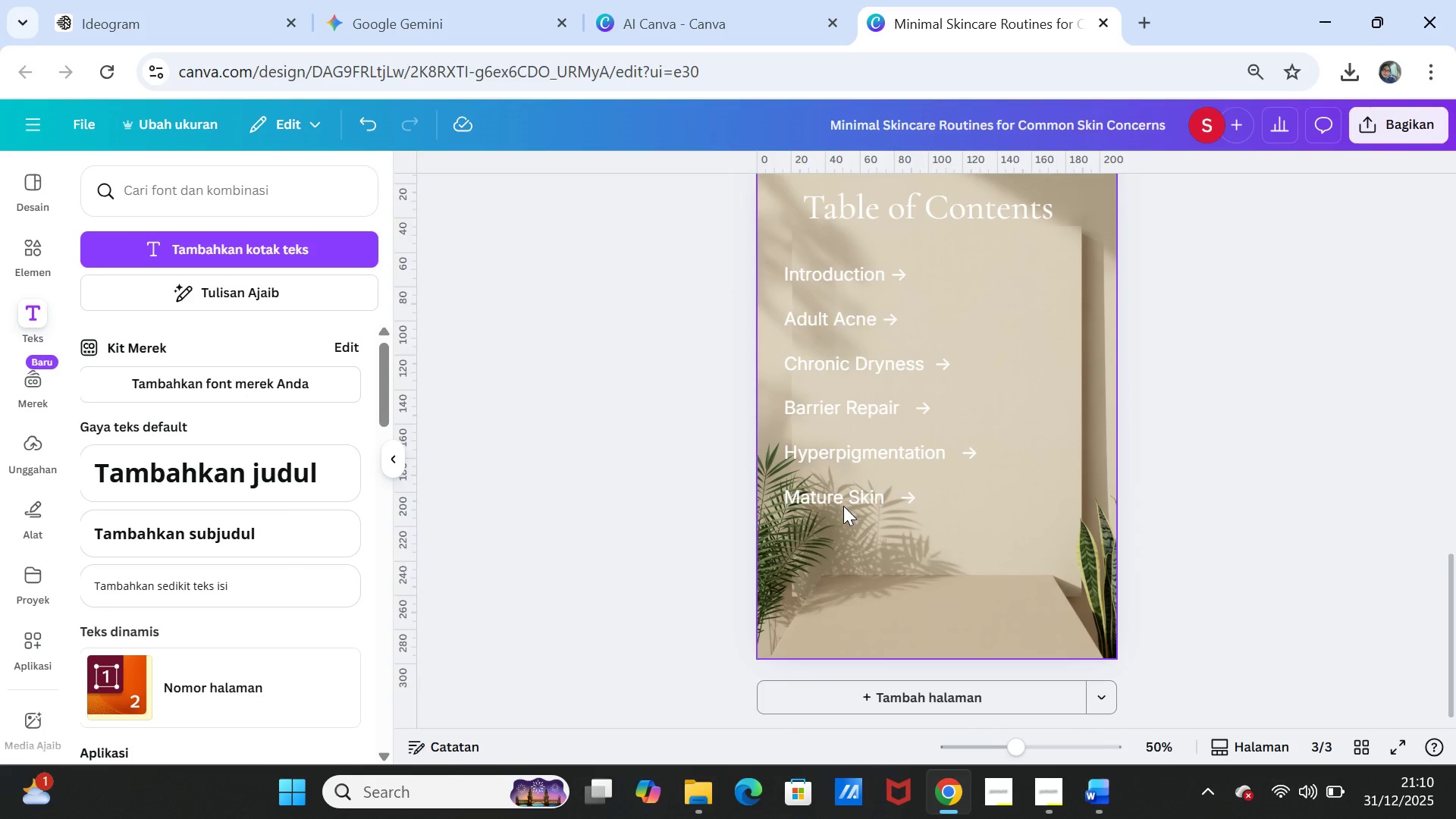 
key(Delete)
 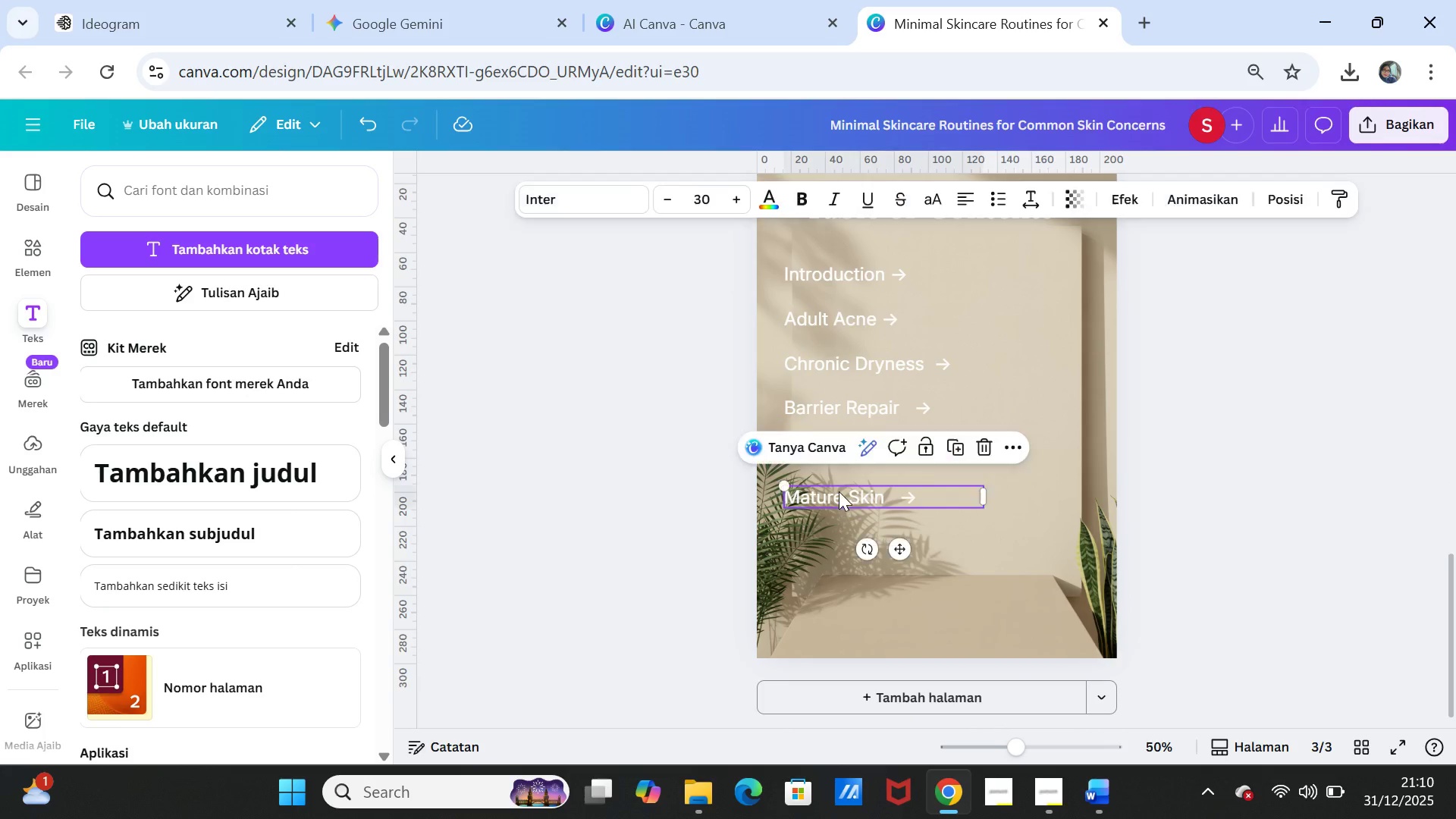 
left_click([842, 497])
 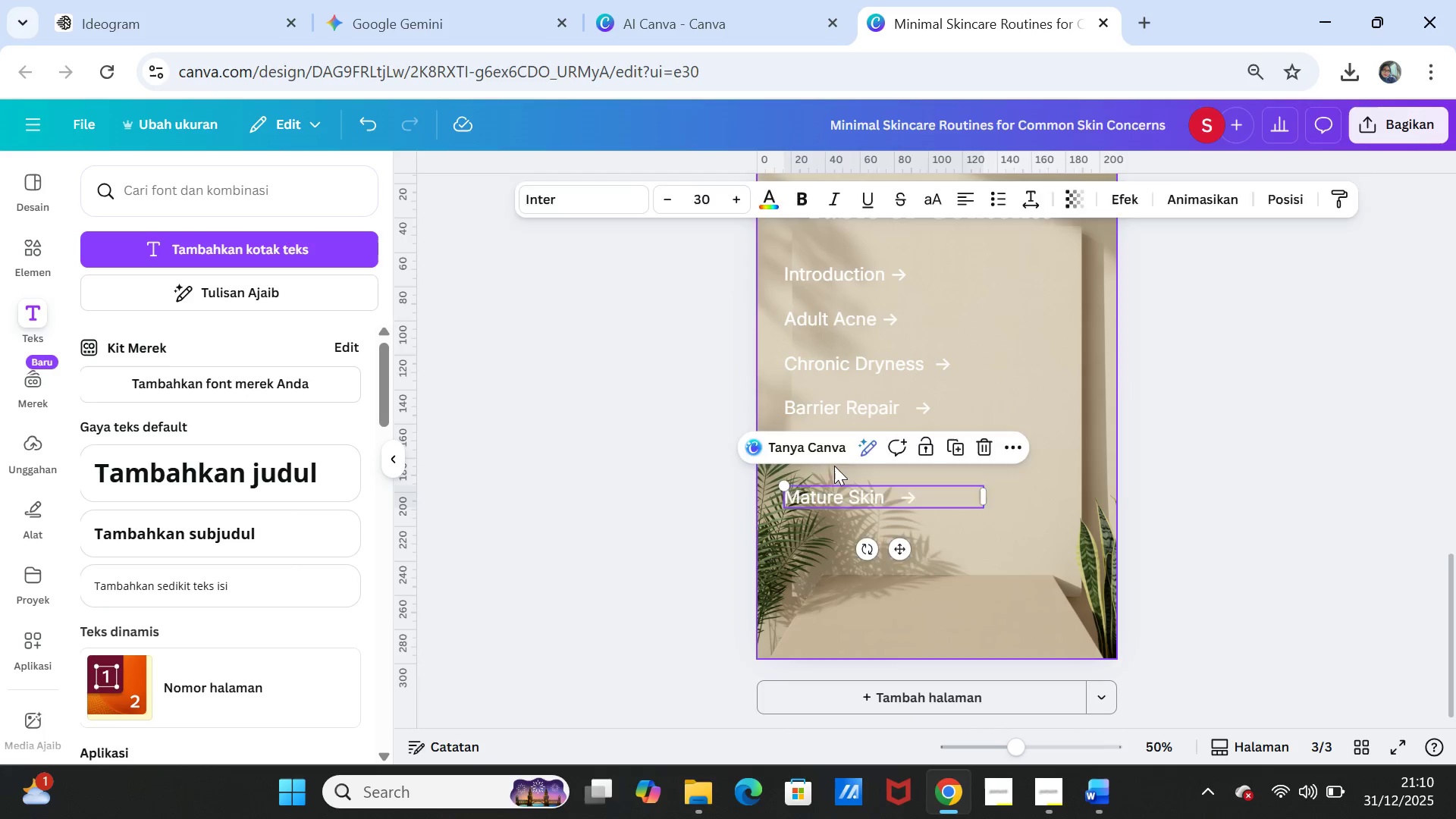 
key(Delete)
 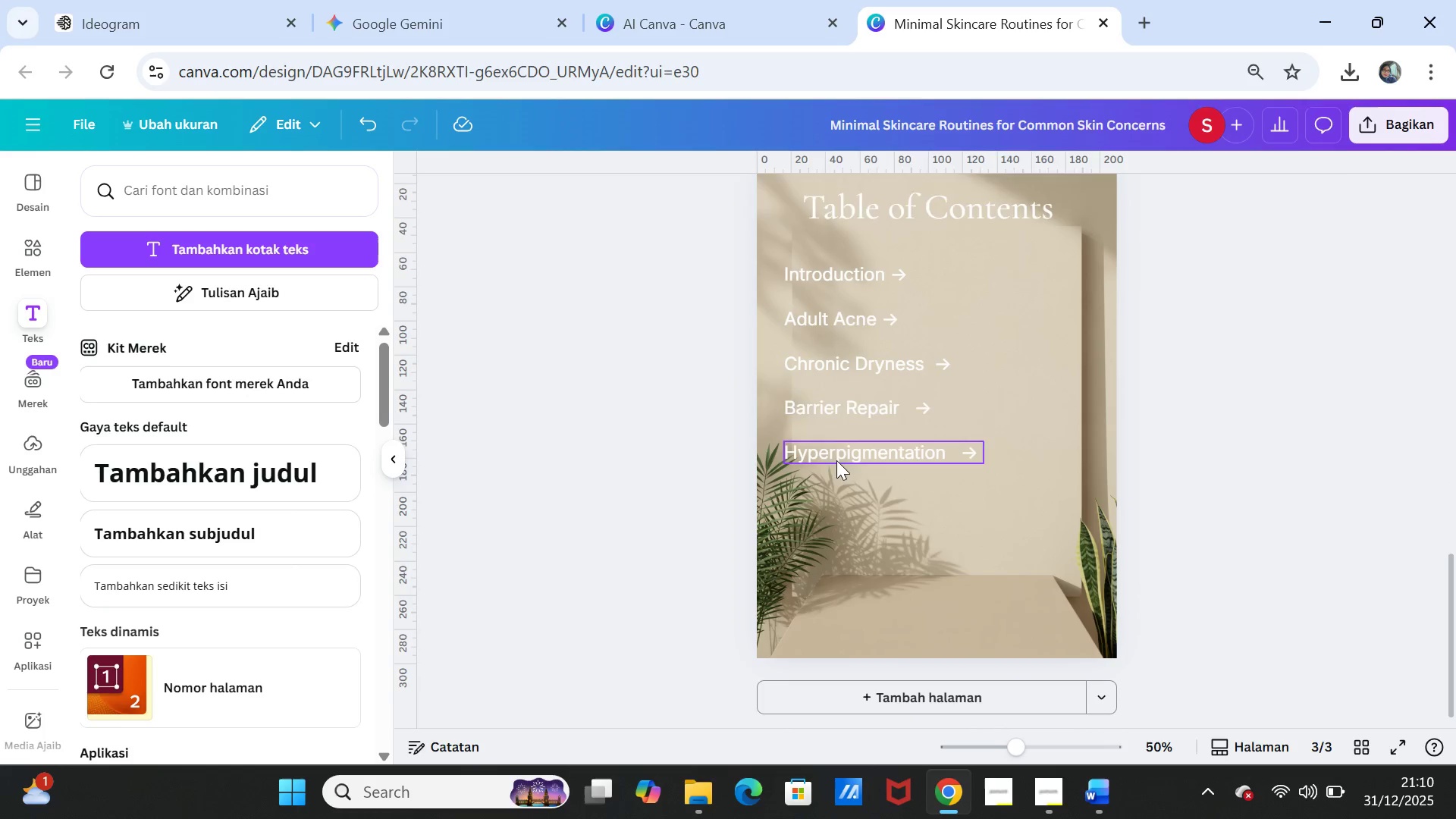 
left_click([836, 460])
 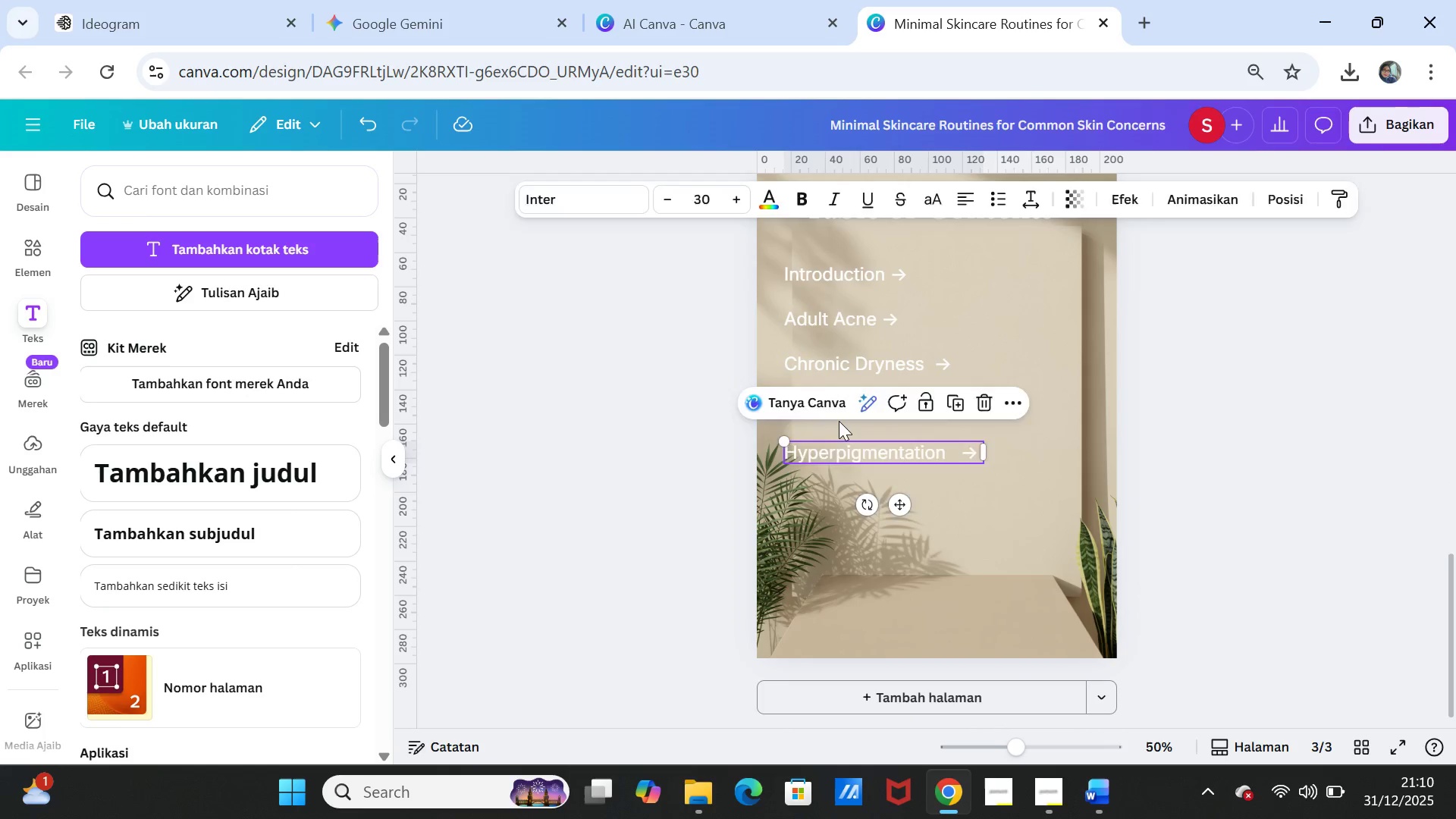 
key(Delete)
 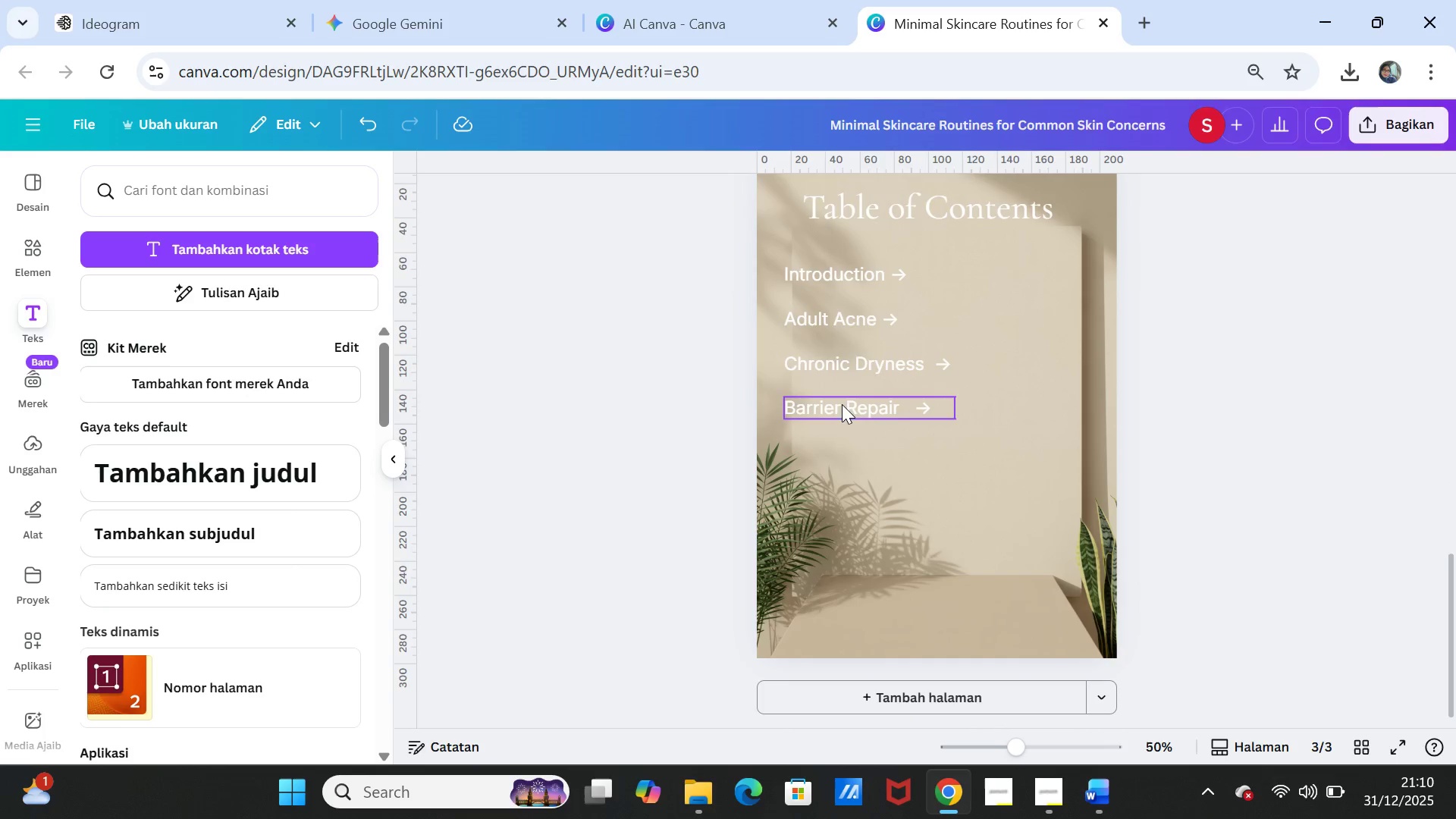 
left_click([842, 409])
 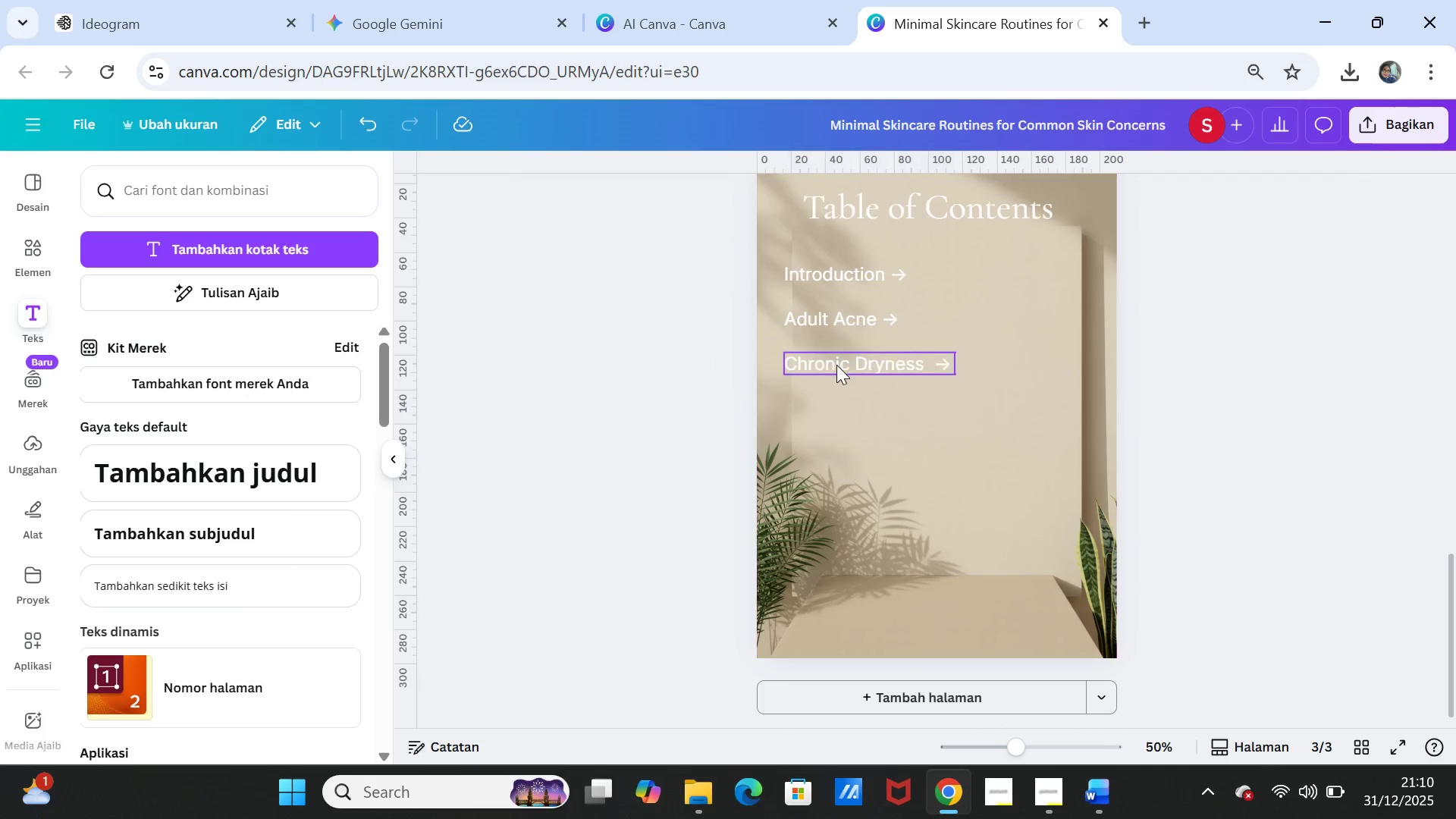 
key(Delete)
 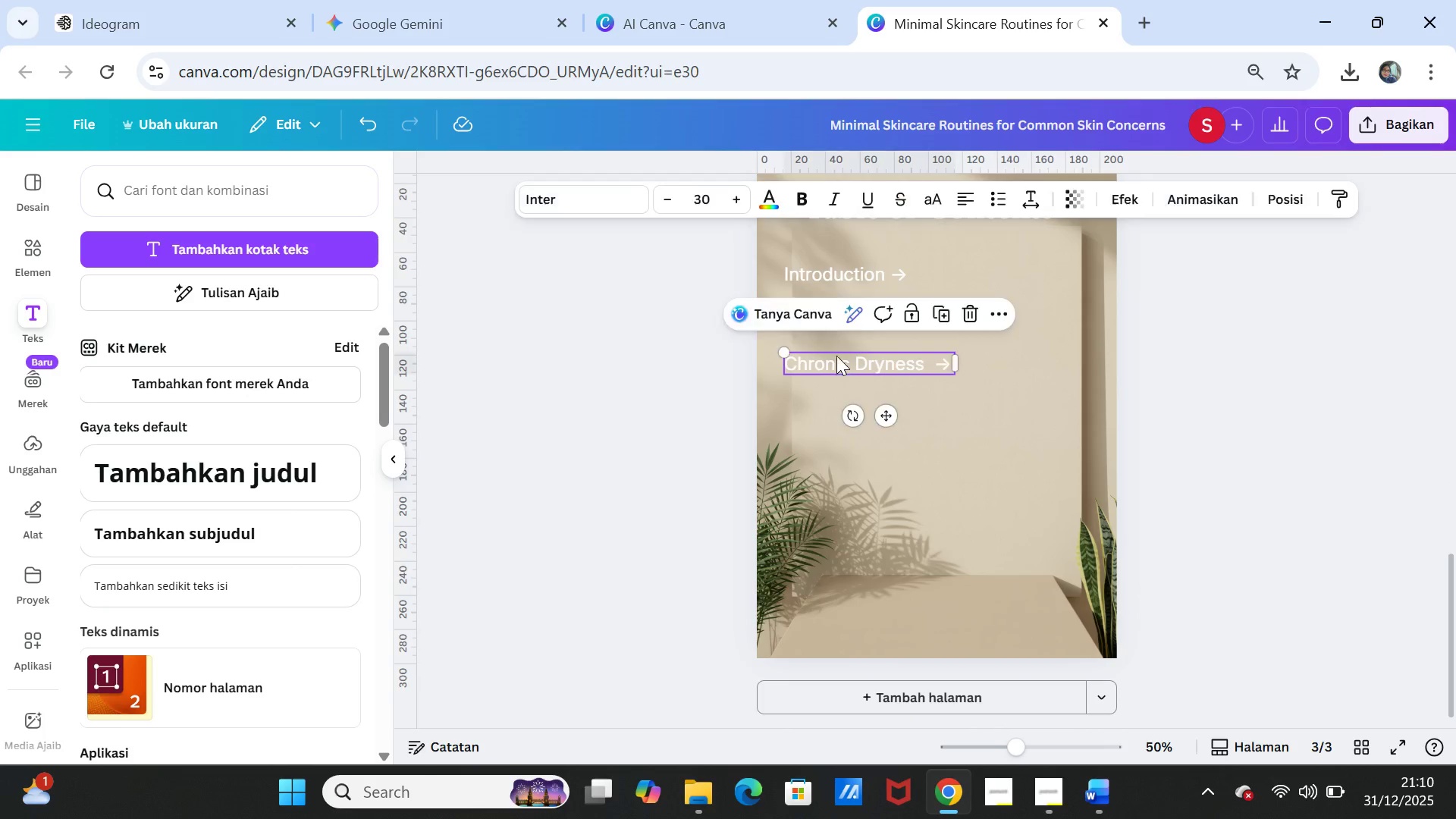 
double_click([836, 361])
 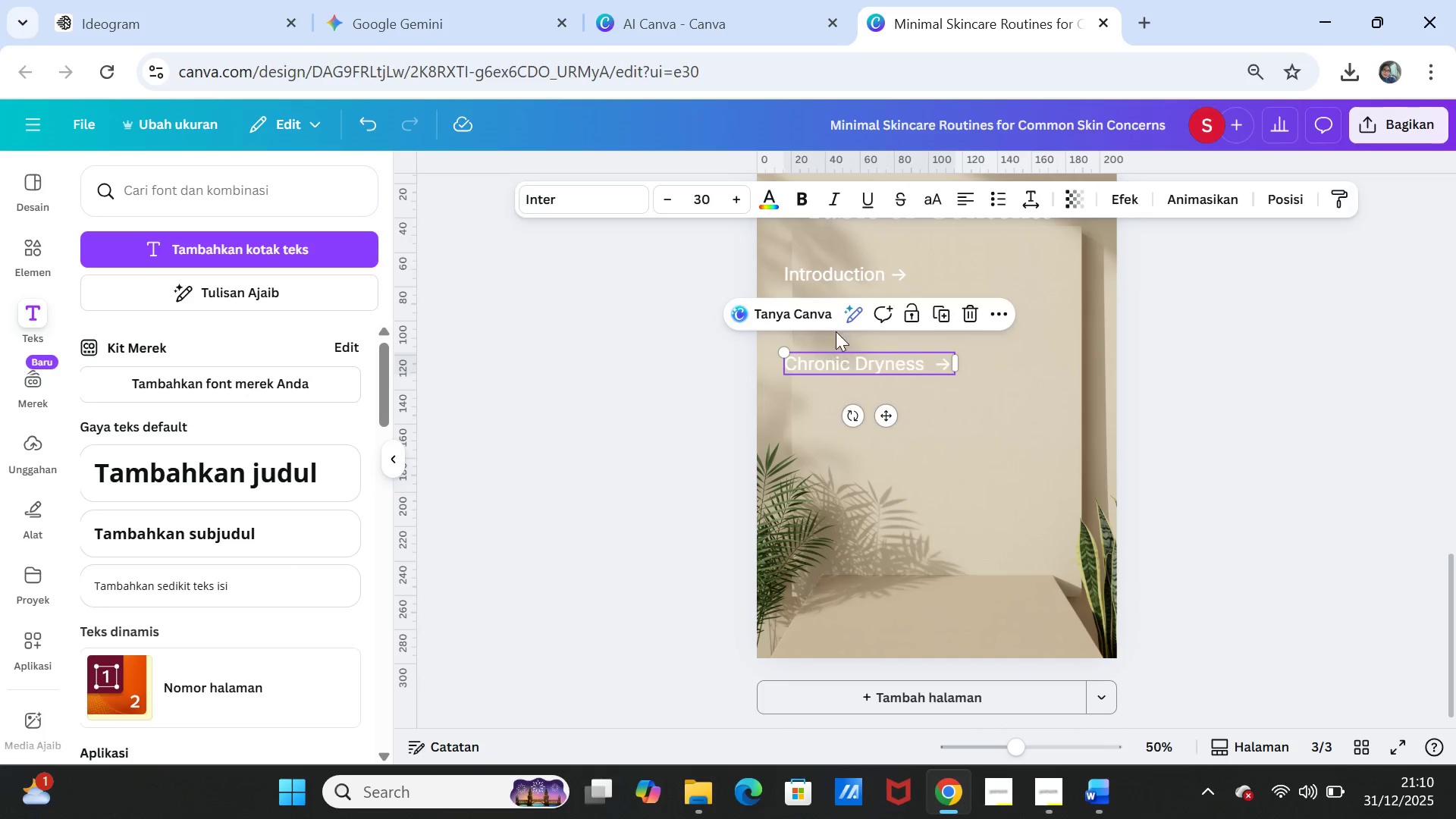 
key(Delete)
 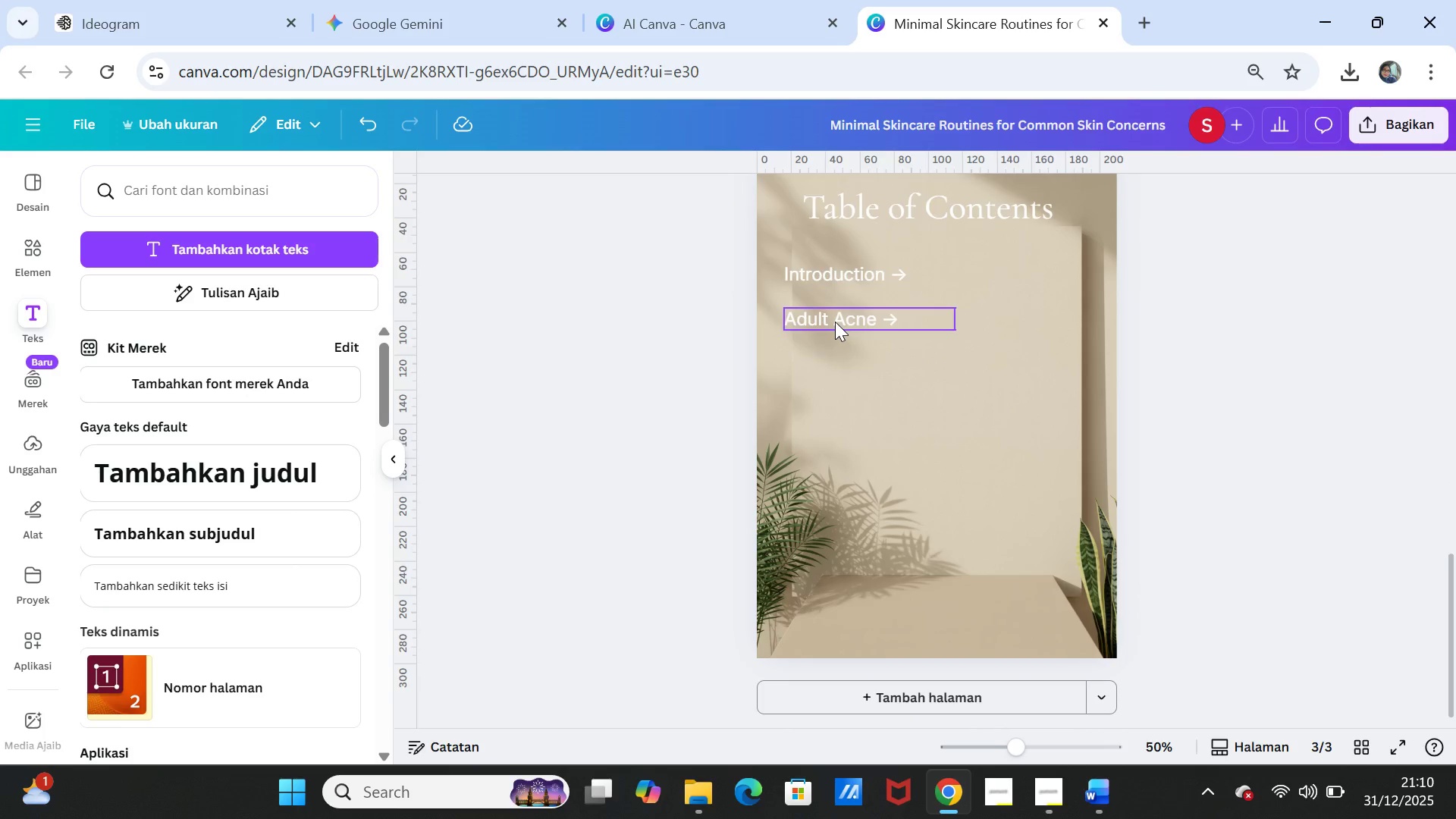 
left_click([835, 322])
 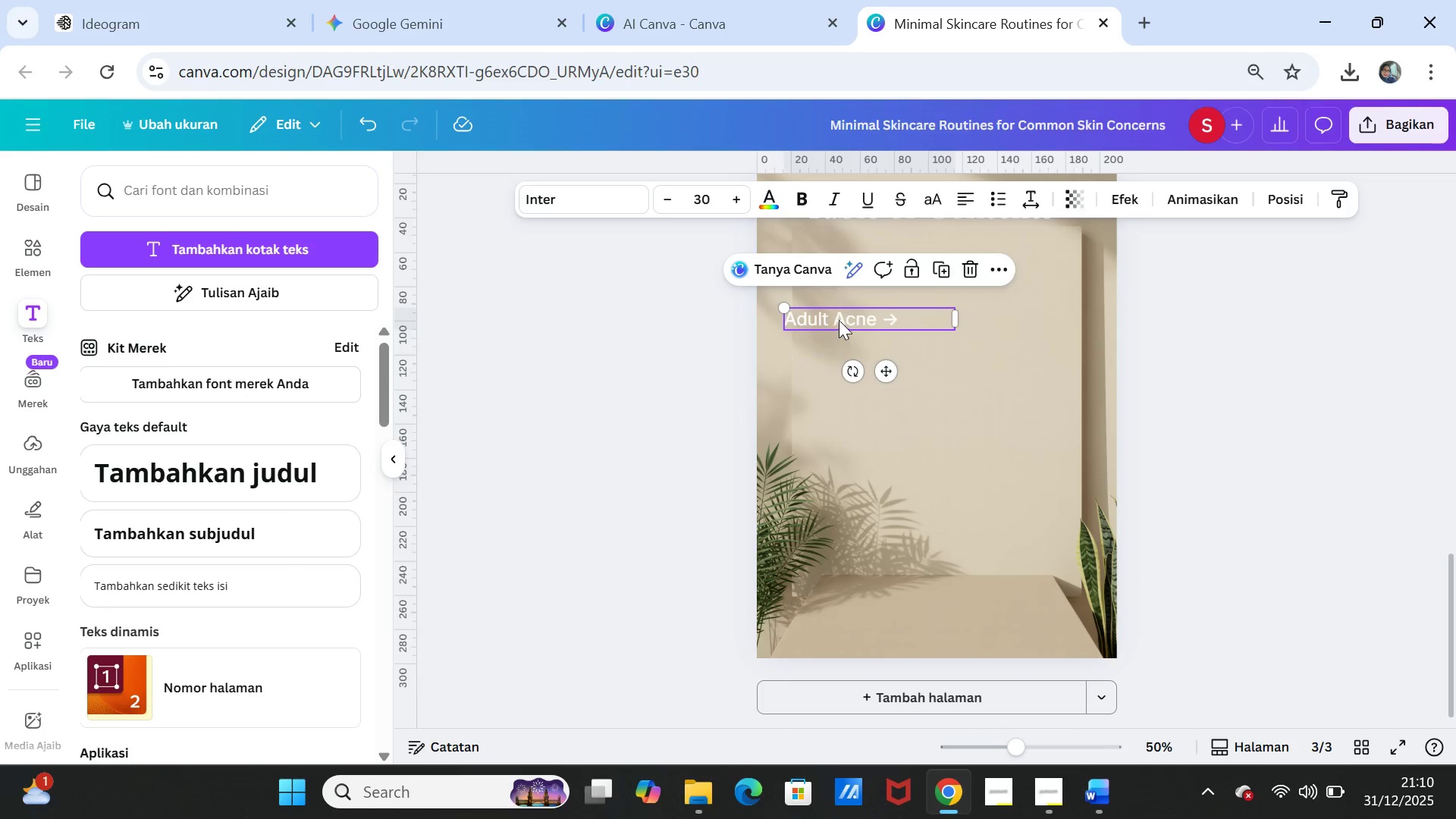 
key(Delete)
 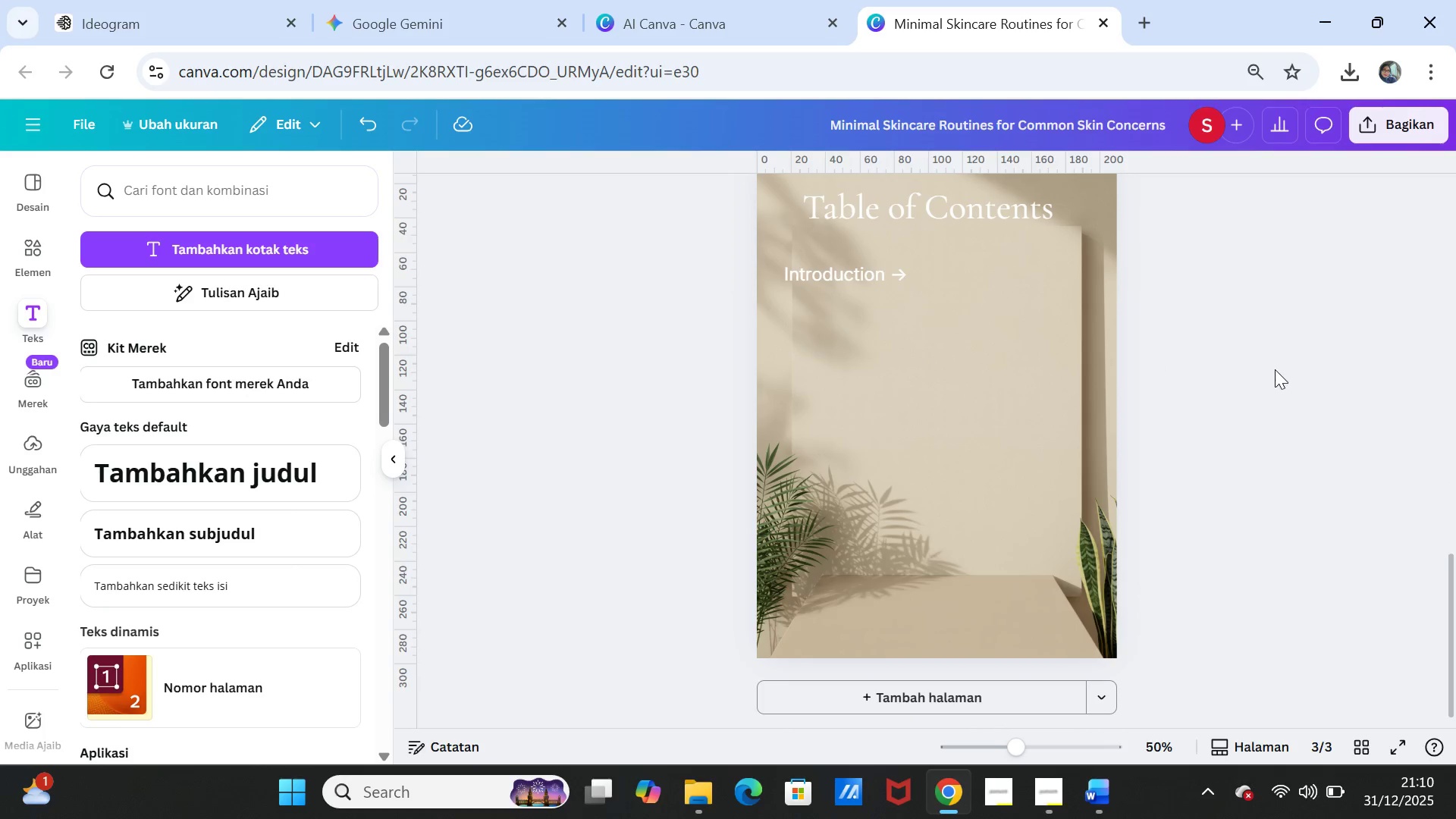 
left_click([1276, 370])
 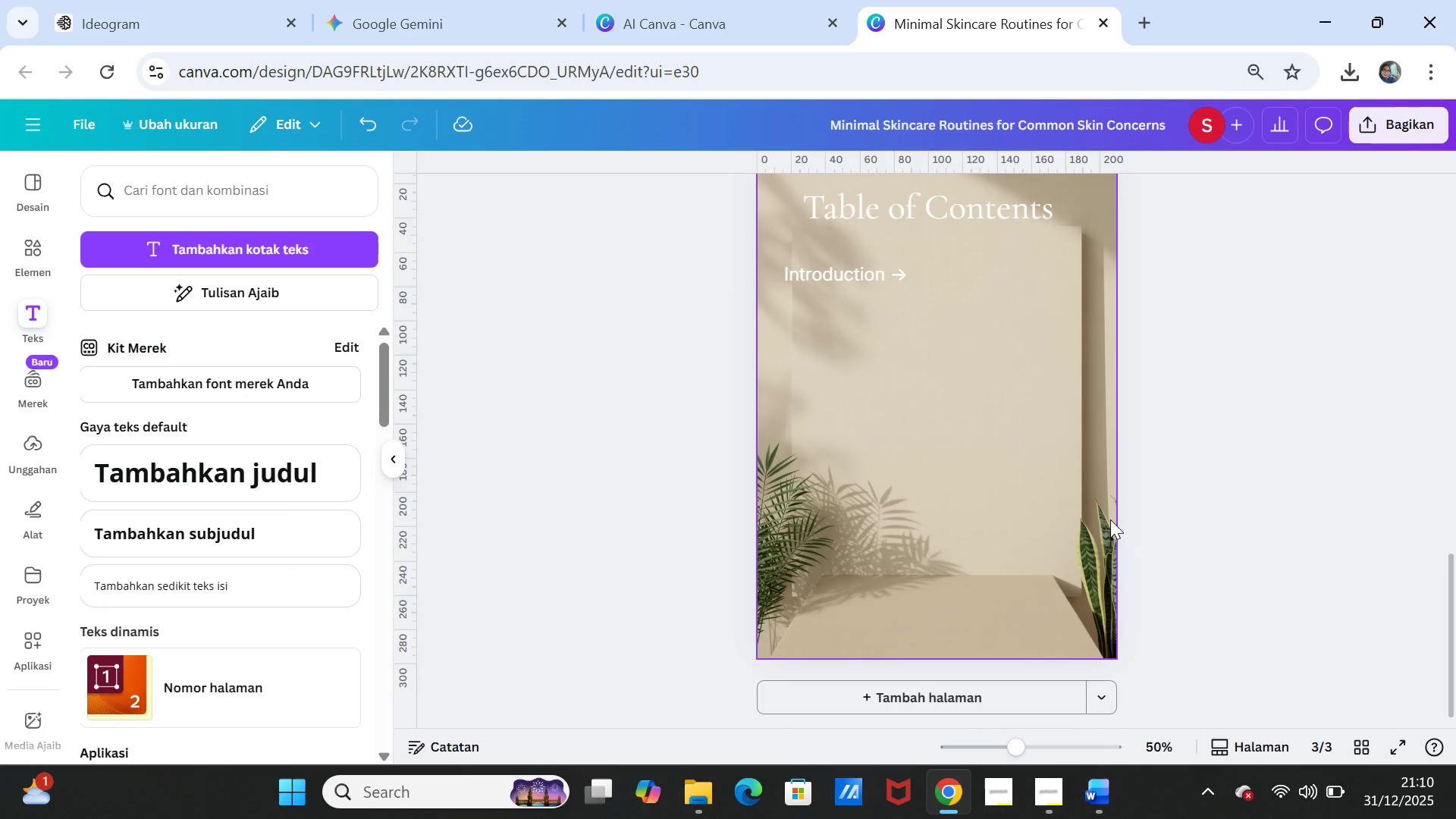 
left_click([1066, 494])
 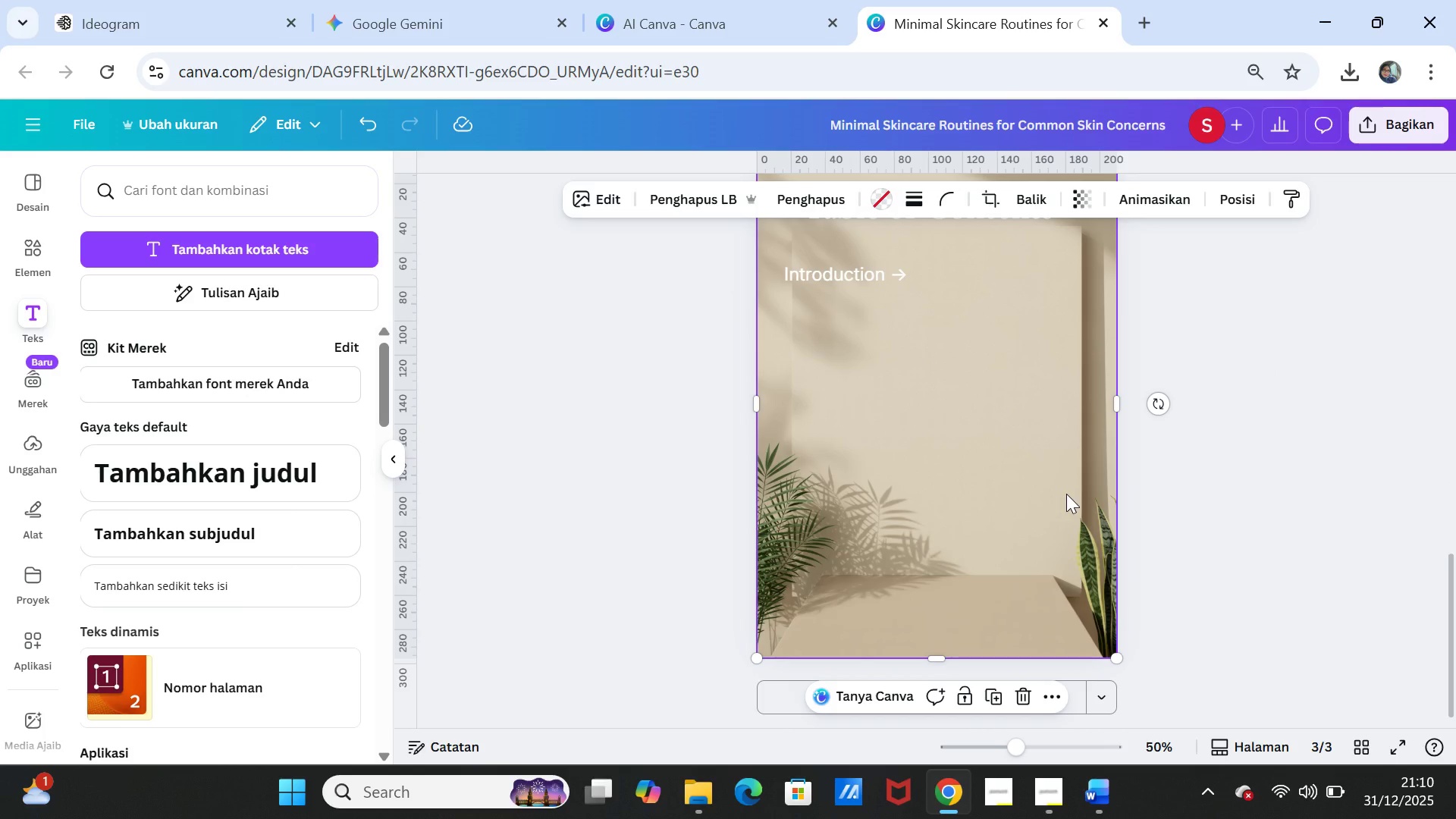 
key(Delete)
 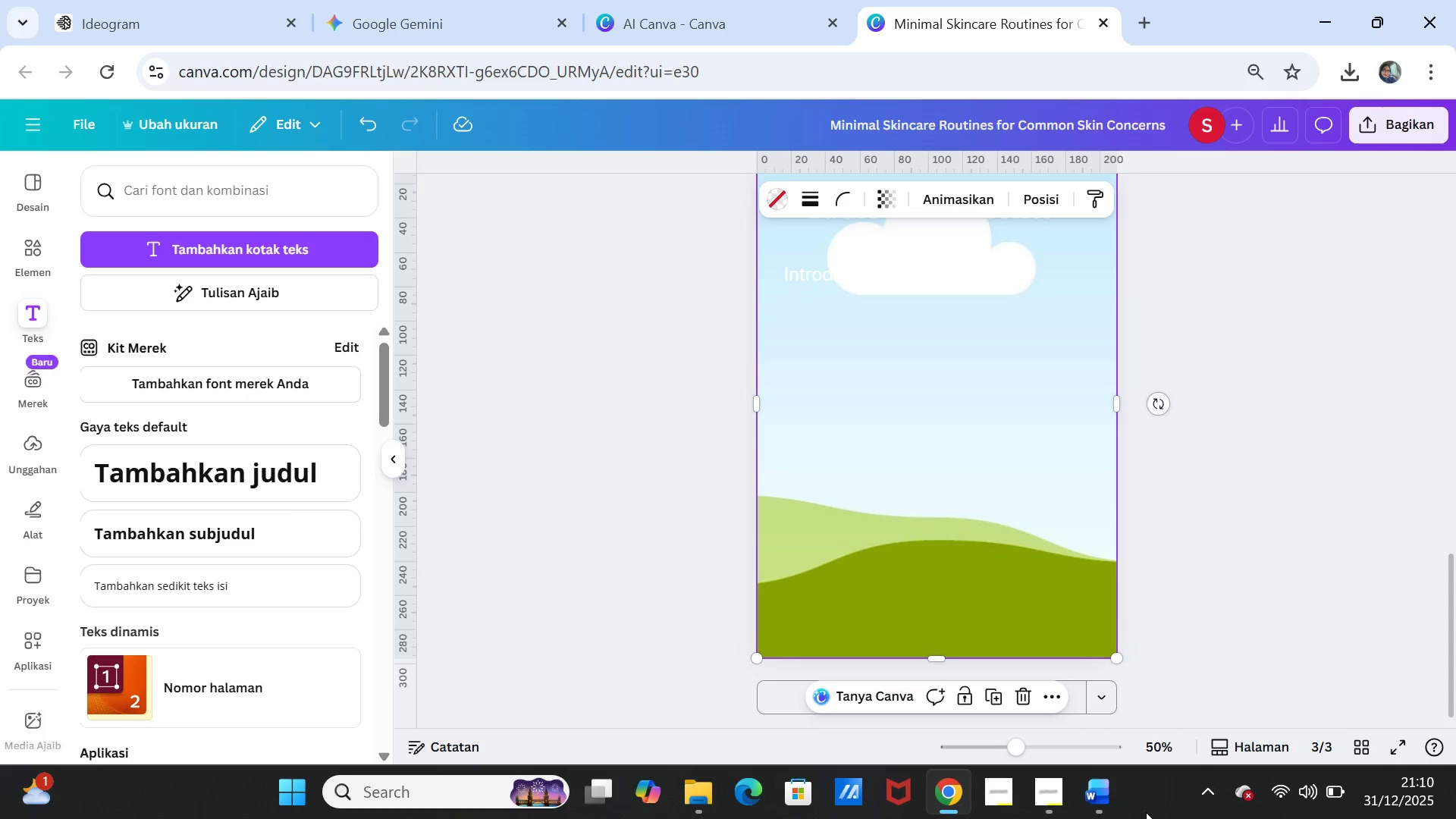 
left_click([1101, 786])
 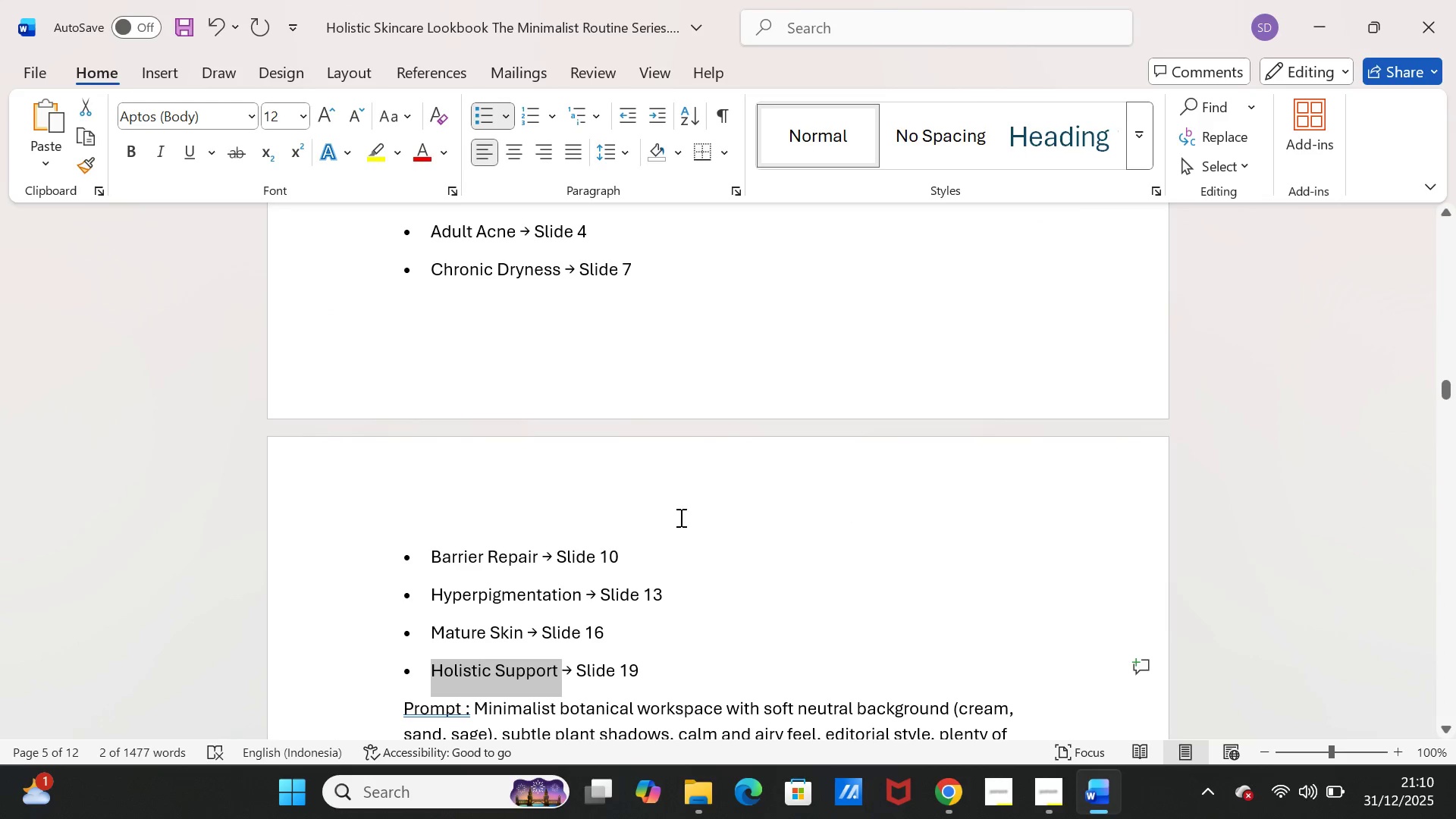 
scroll: coordinate [655, 623], scroll_direction: down, amount: 11.0
 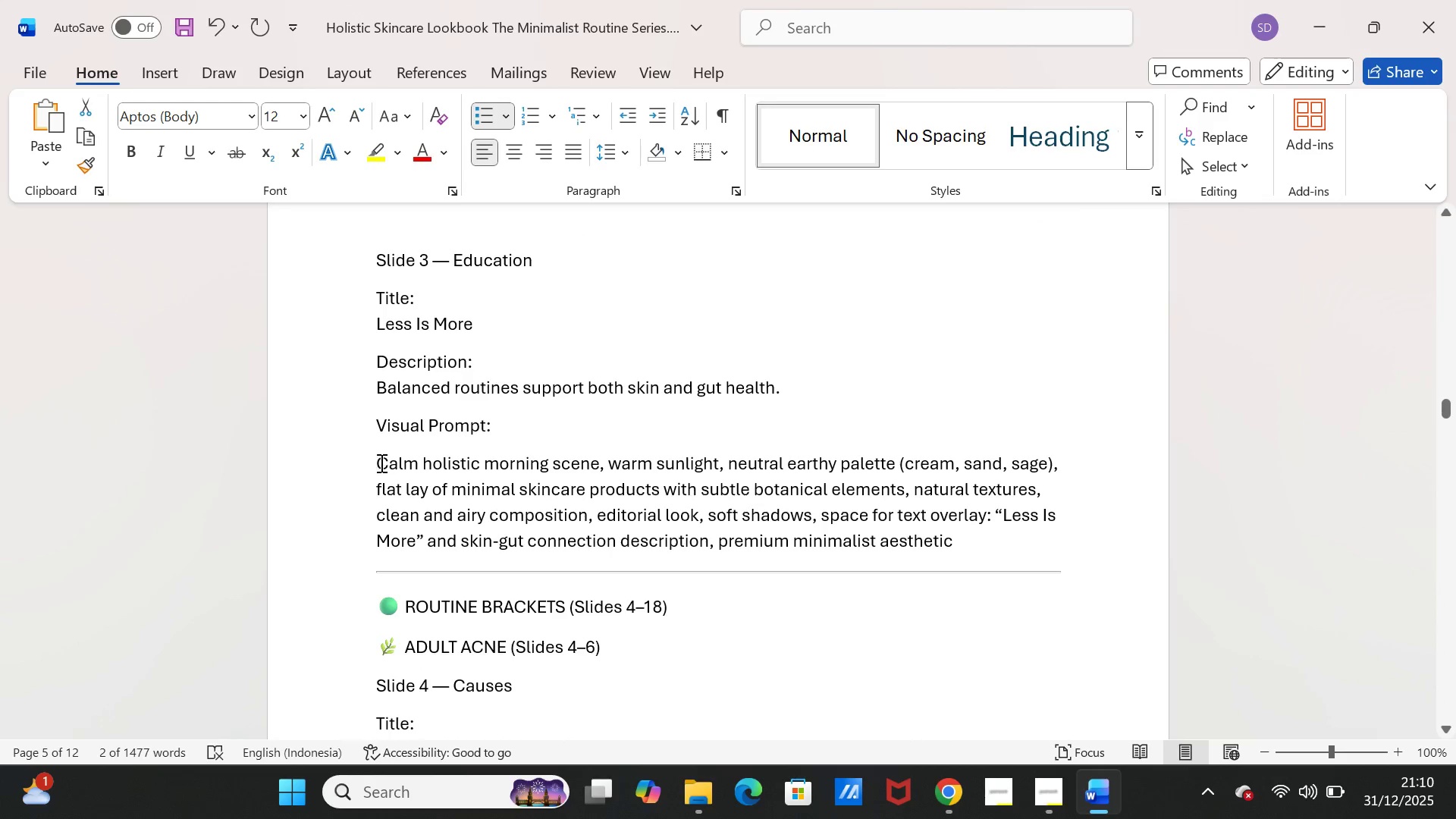 
left_click_drag(start_coordinate=[378, 463], to_coordinate=[952, 530])
 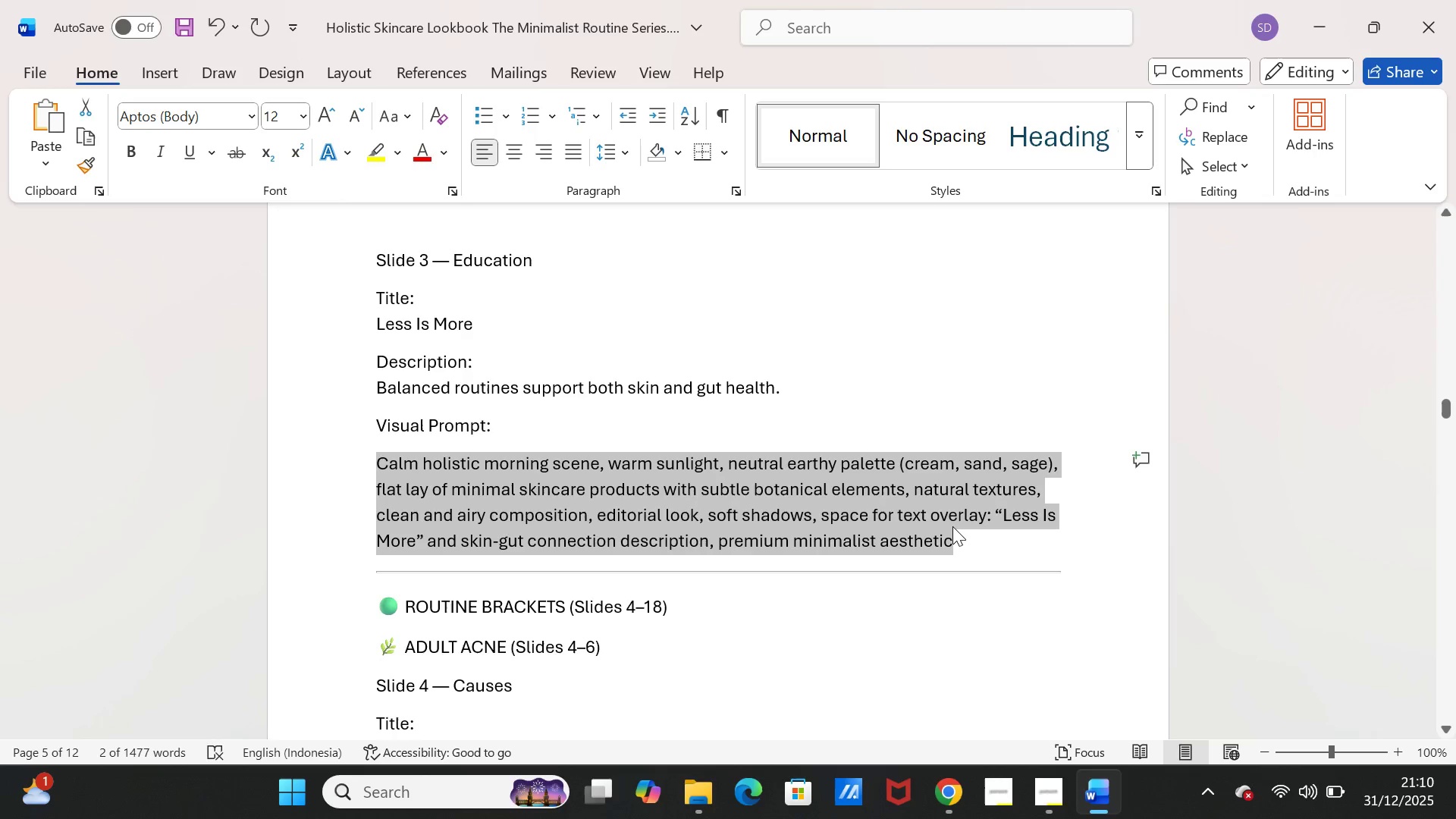 
key(Control+C)
 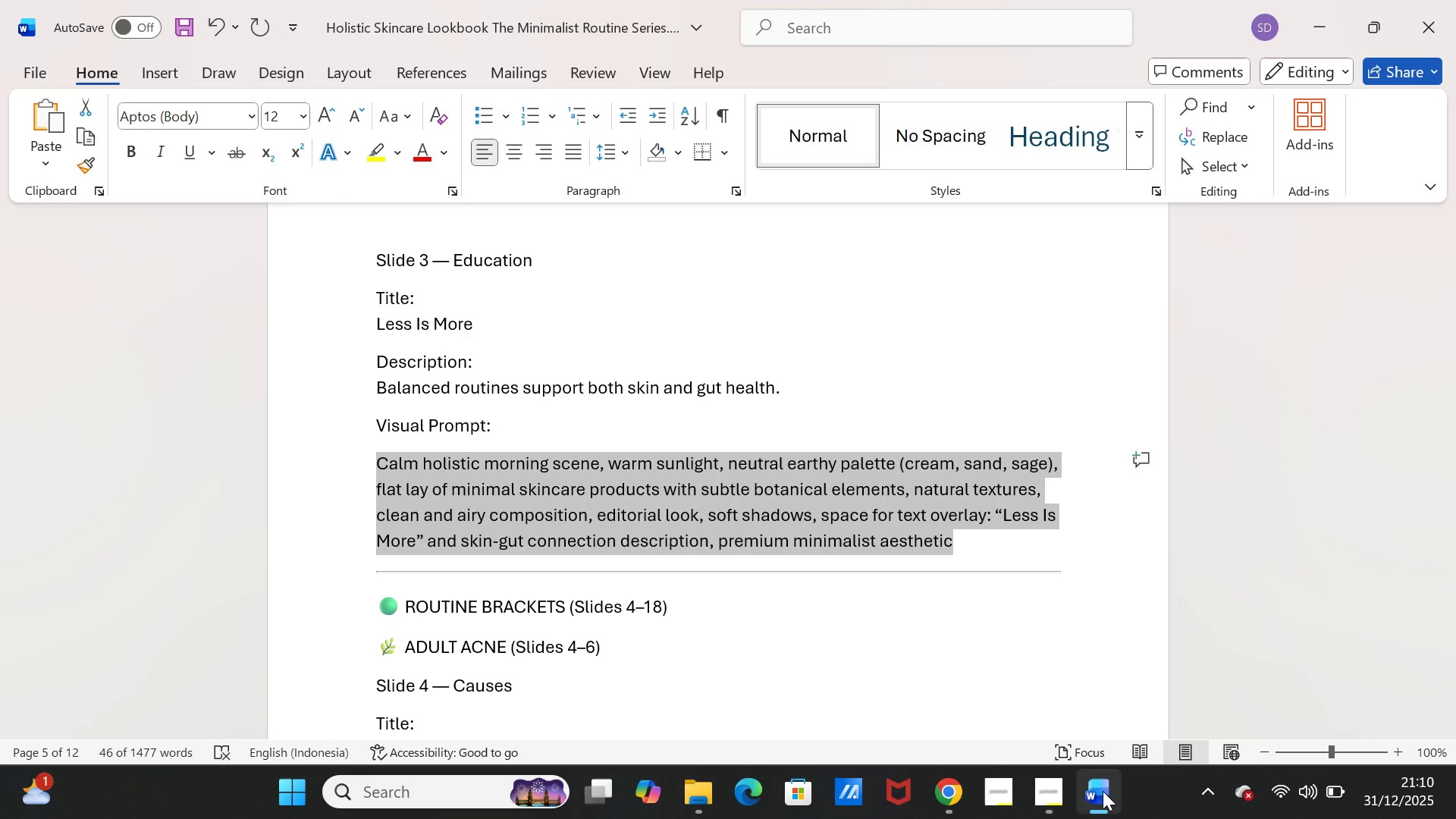 
left_click([1103, 791])
 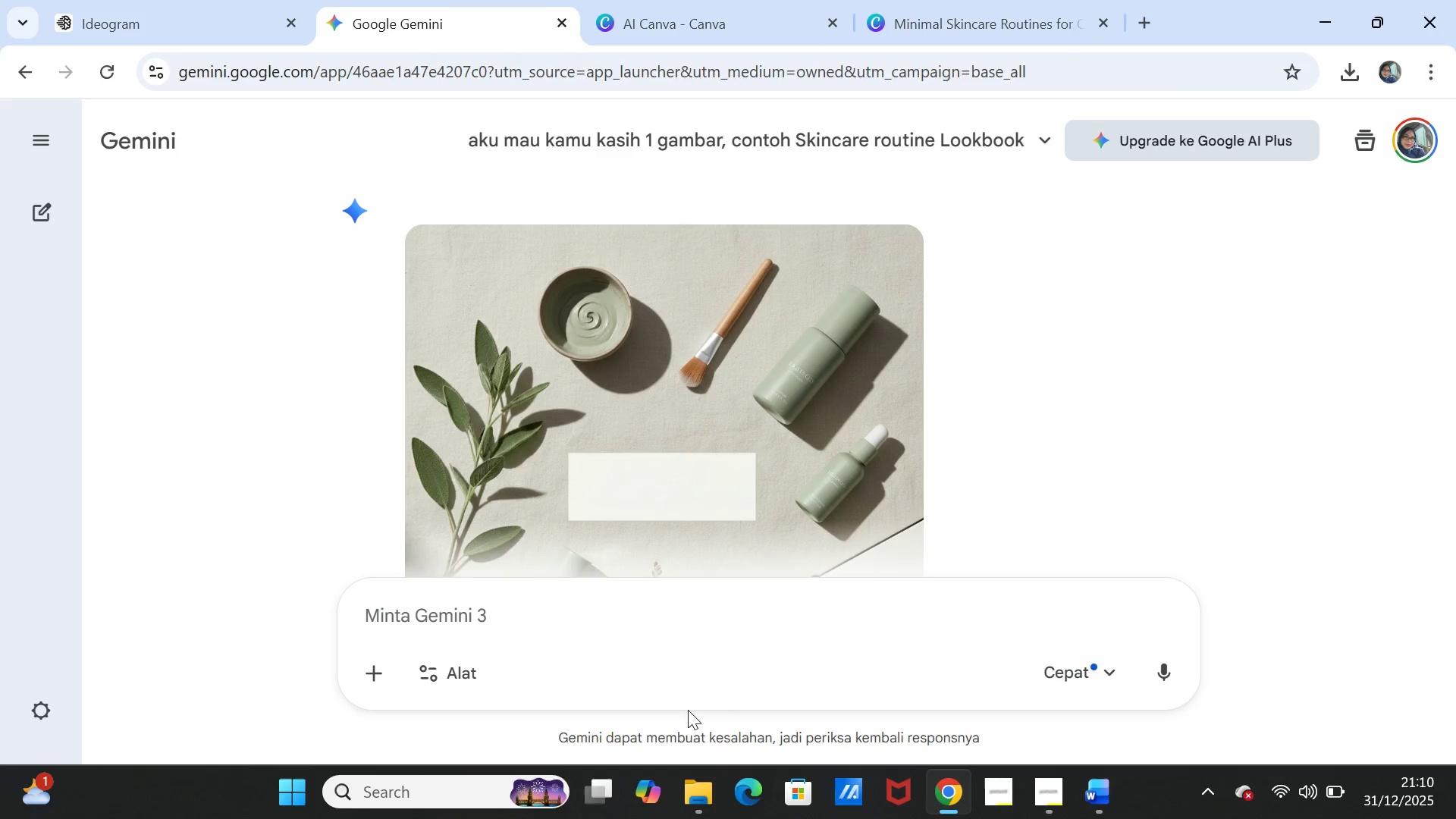 
left_click([565, 600])
 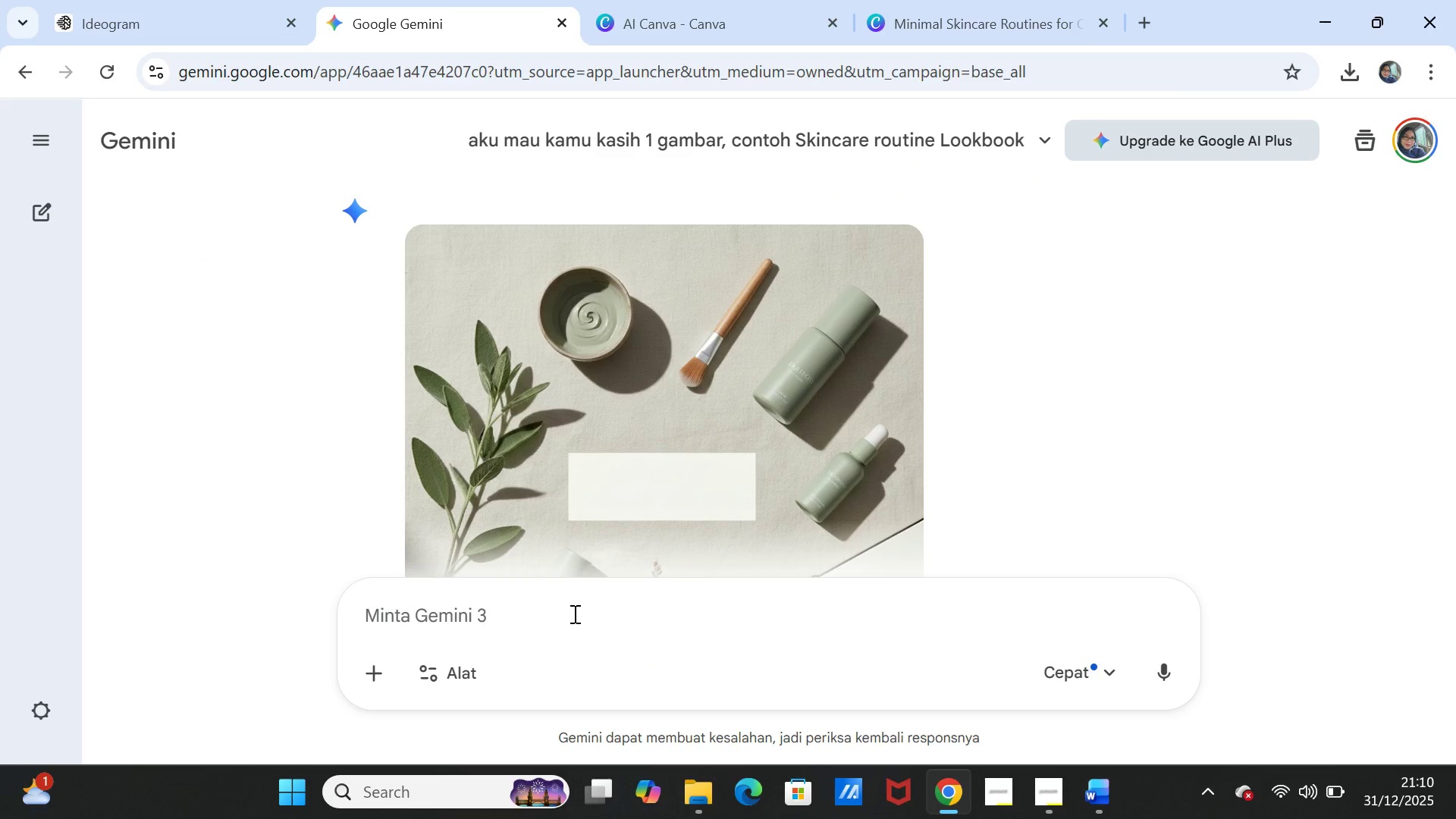 
key(Control+V)
 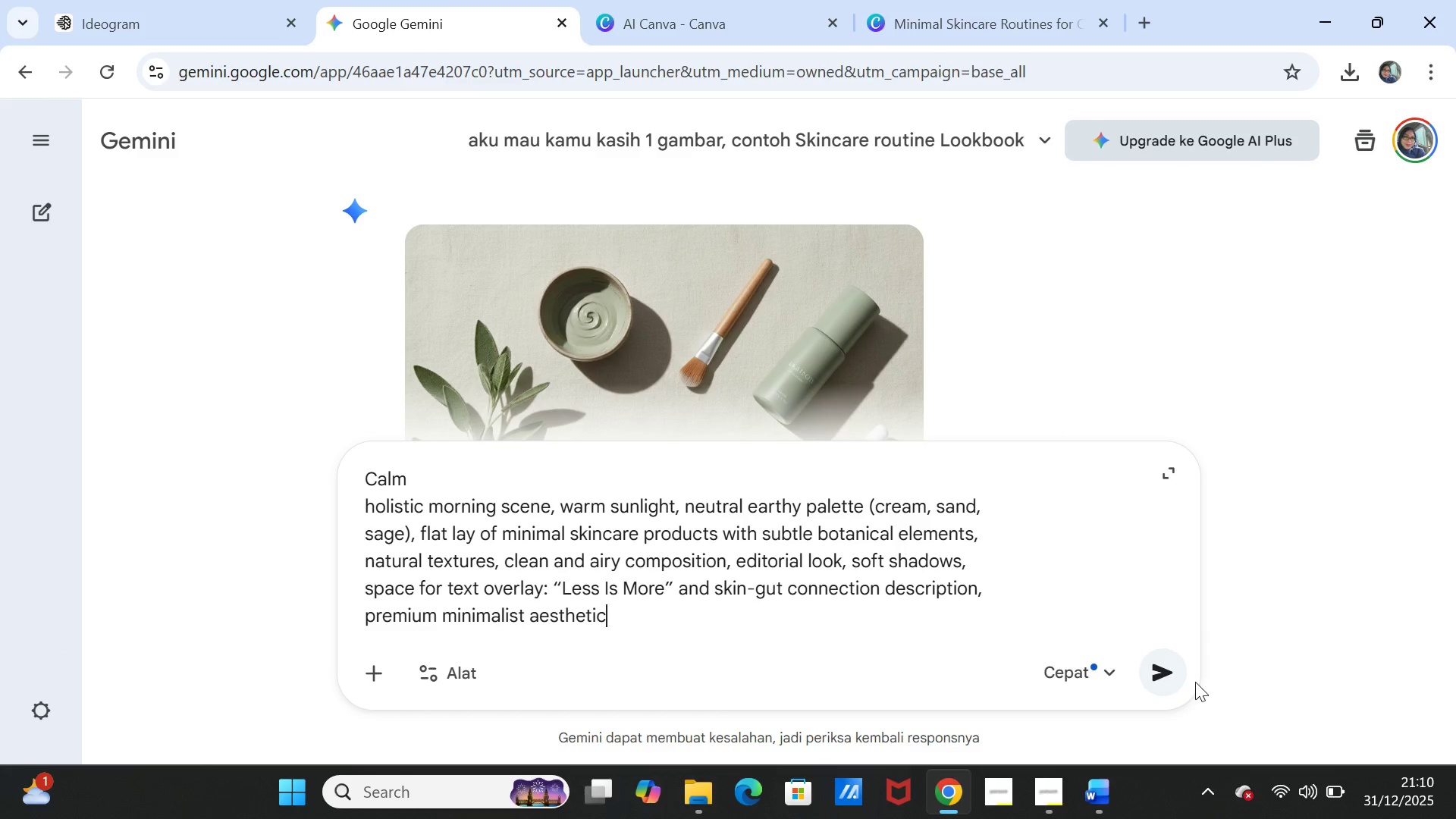 
left_click([1172, 670])
 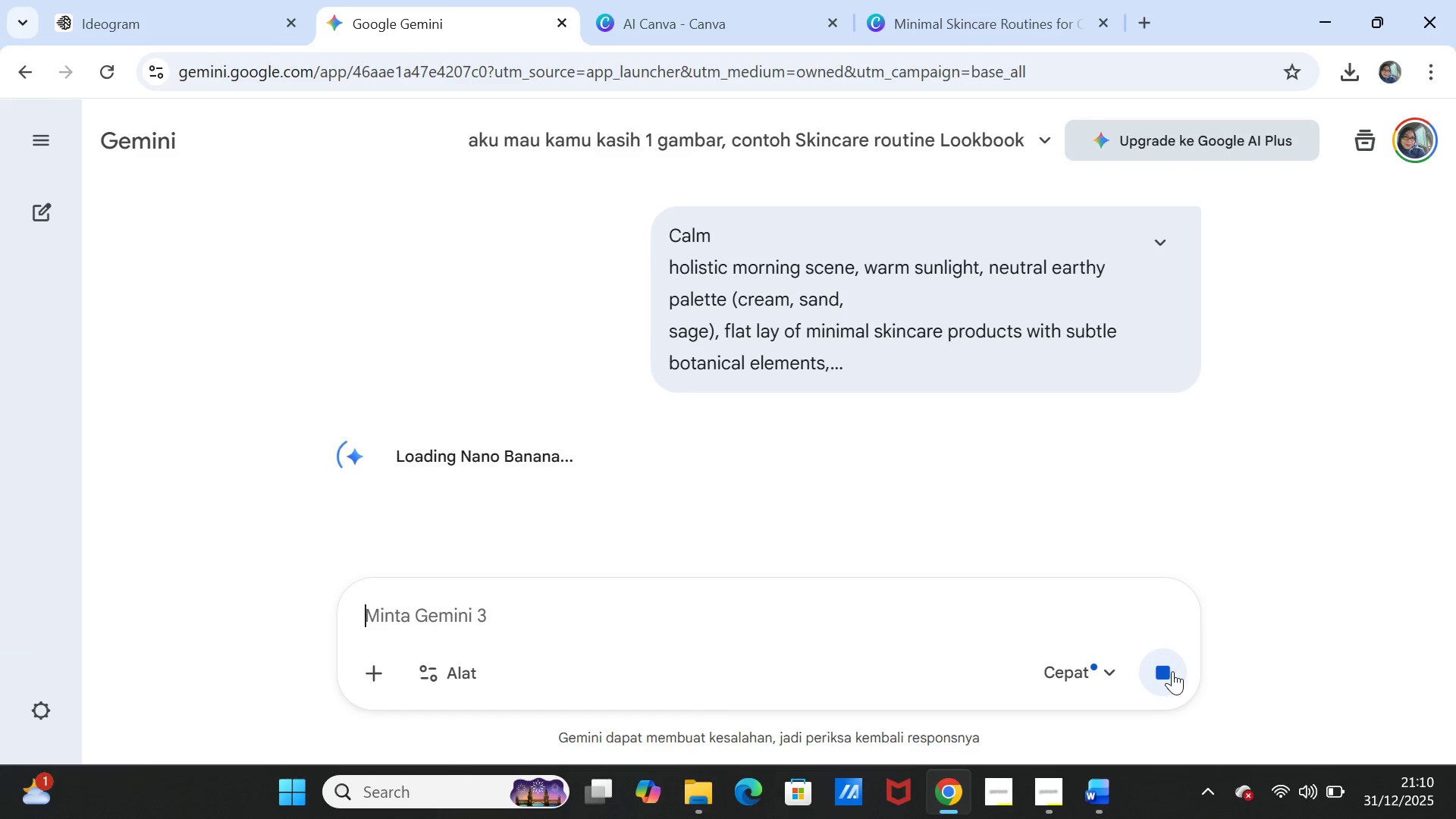 
wait(20.48)
 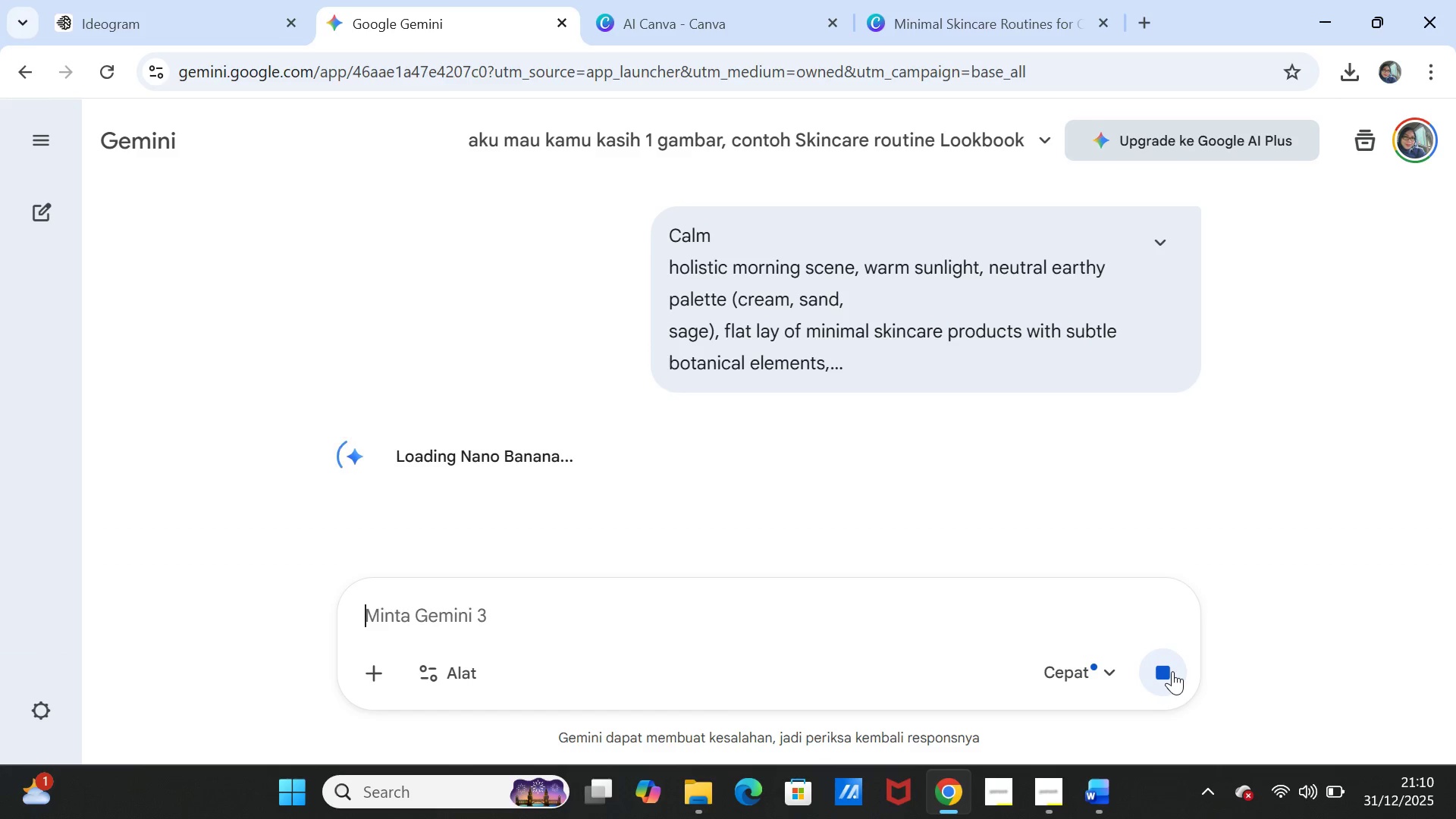 
scroll: coordinate [1165, 497], scroll_direction: down, amount: 4.0
 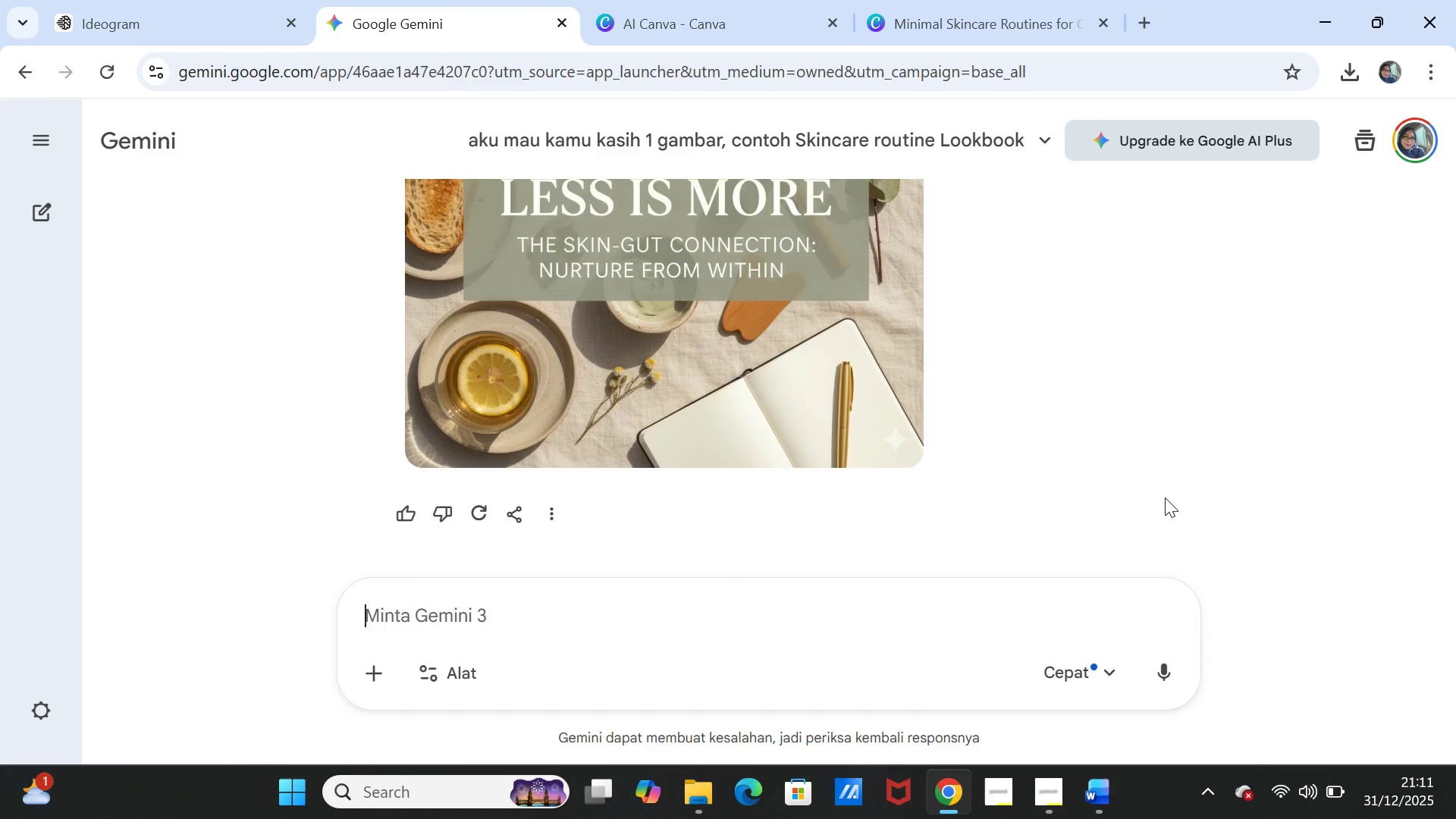 
scroll: coordinate [1165, 497], scroll_direction: up, amount: 4.0
 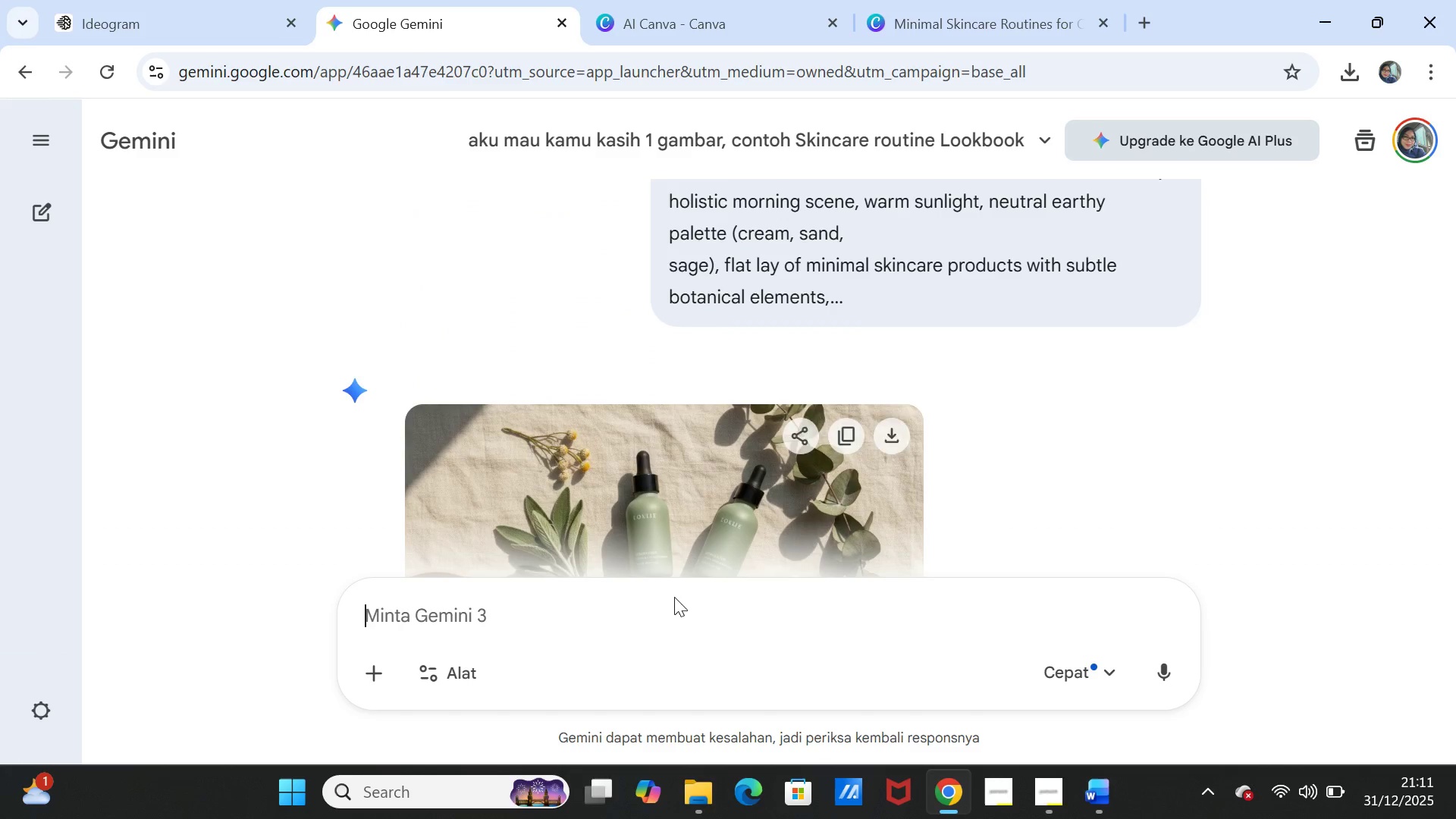 
left_click([619, 626])
 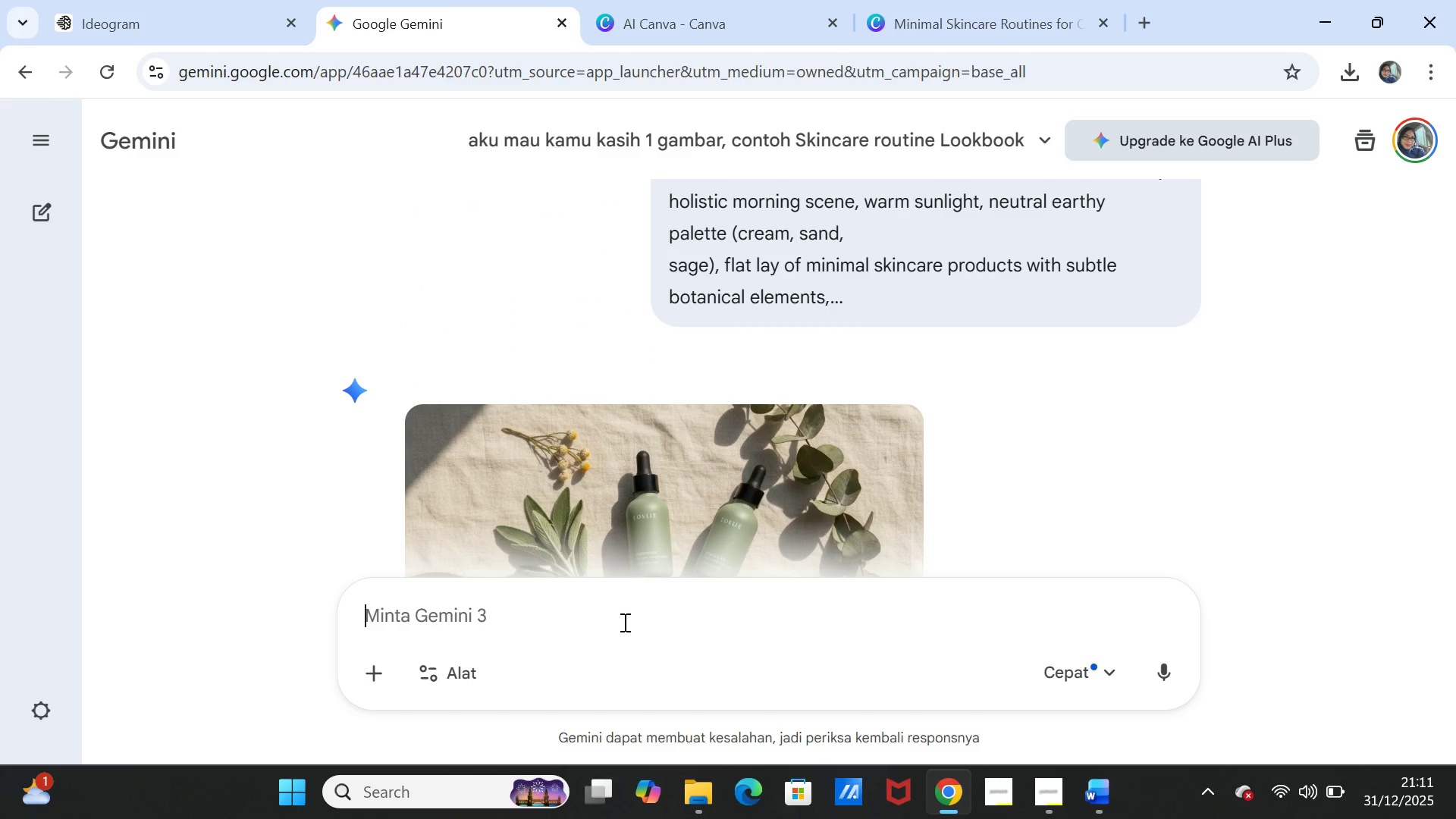 
left_click([623, 622])
 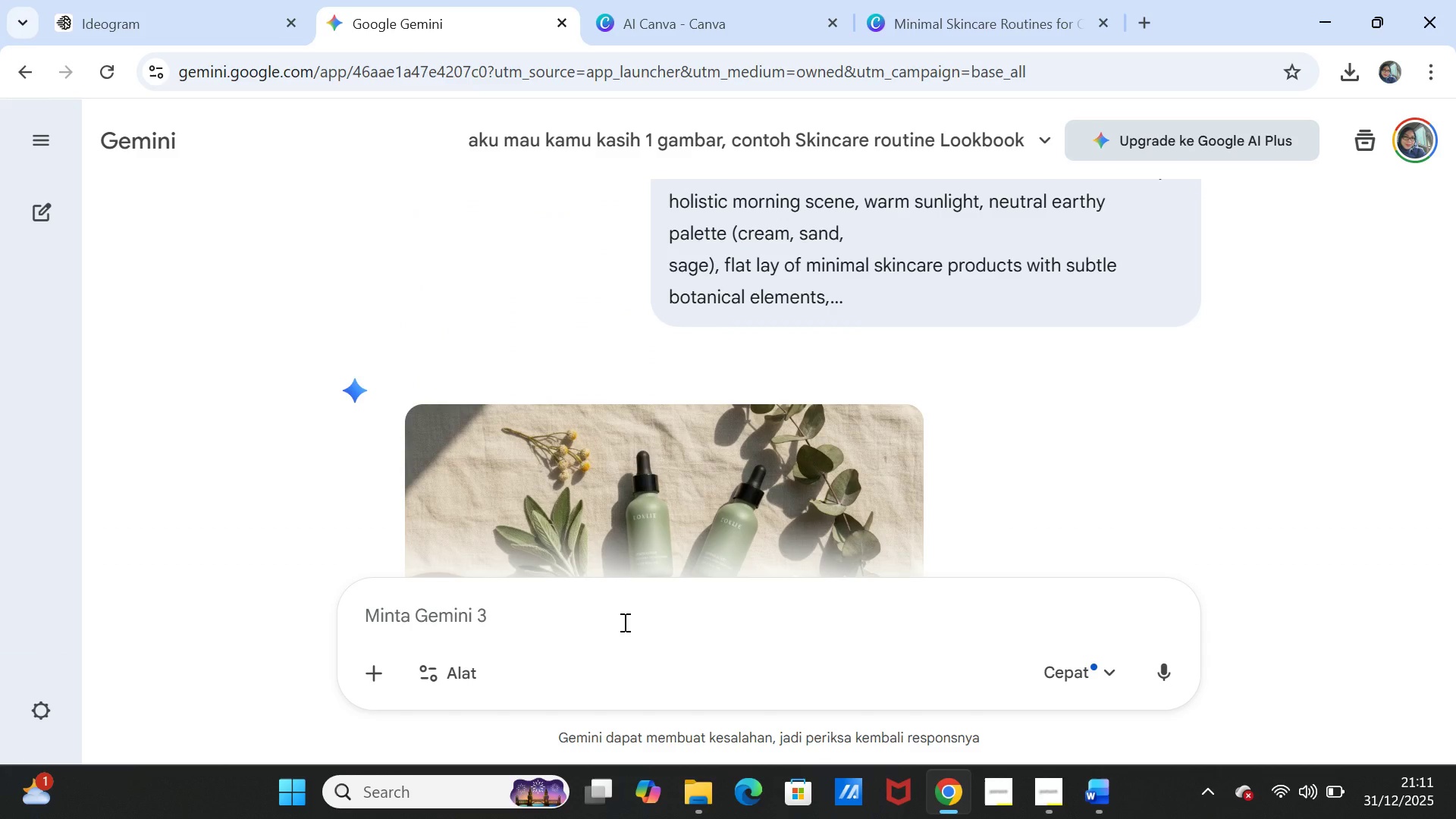 
key(Control+V)
 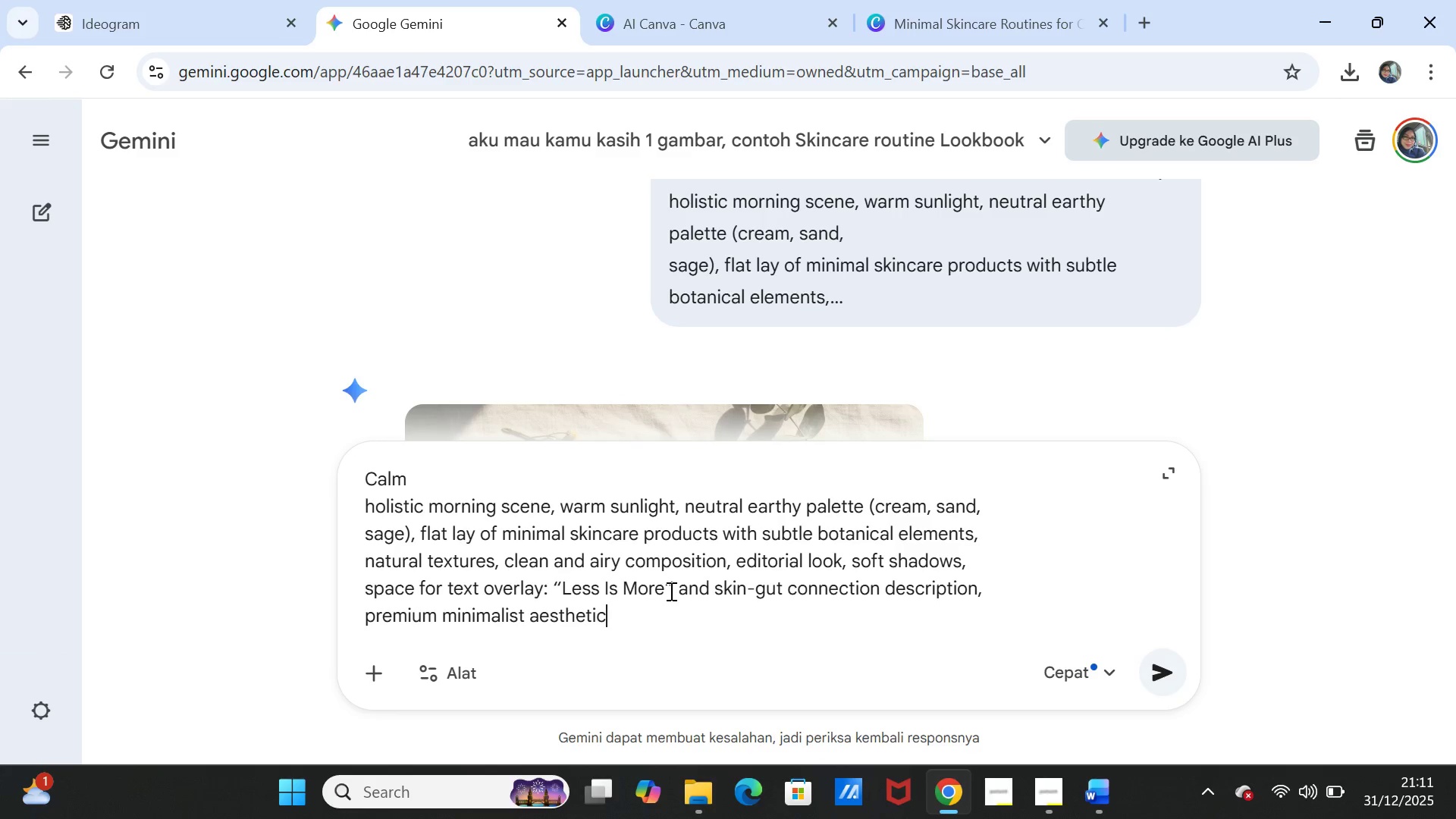 
wait(10.33)
 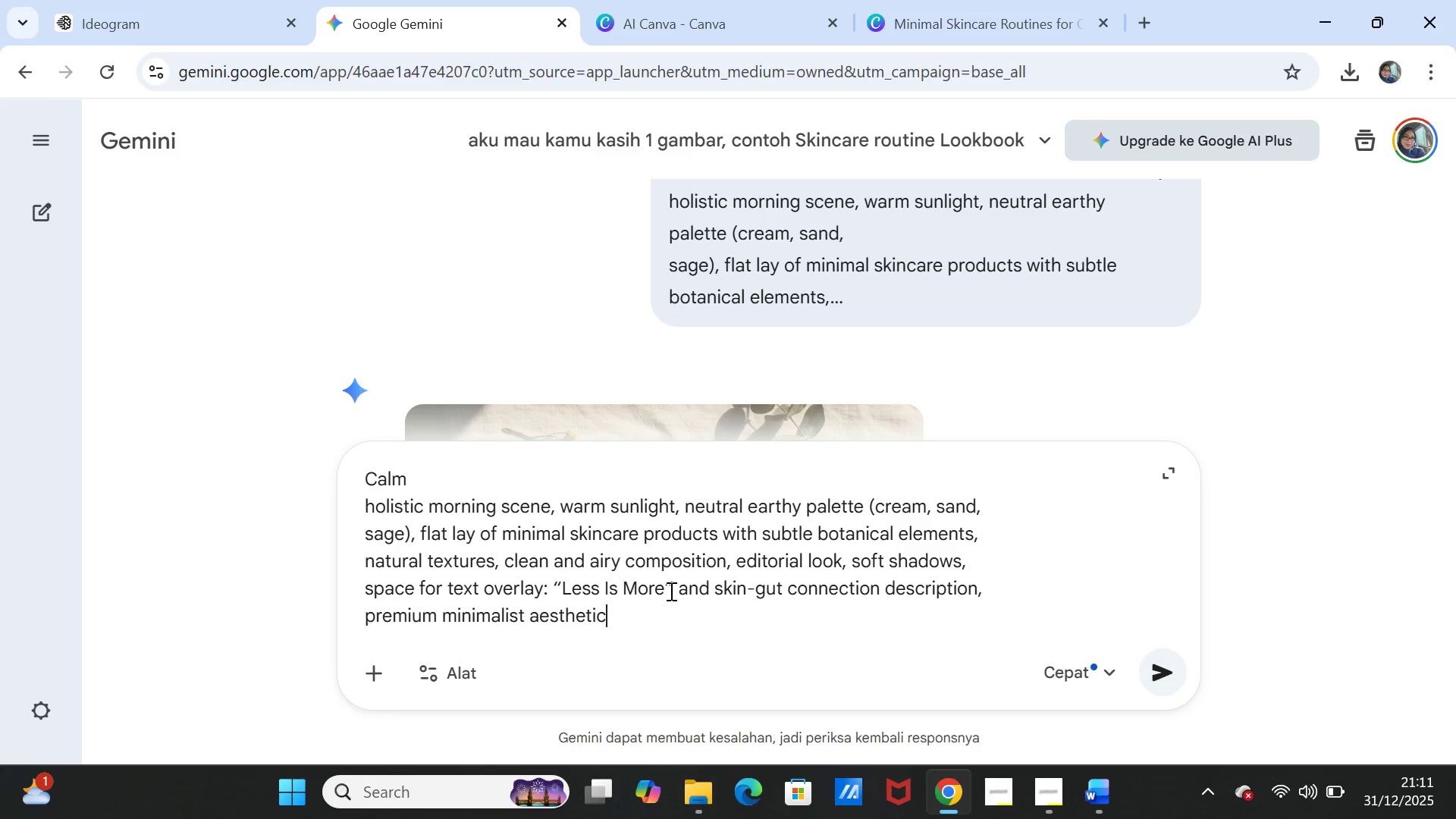 
left_click_drag(start_coordinate=[664, 585], to_coordinate=[487, 583])
 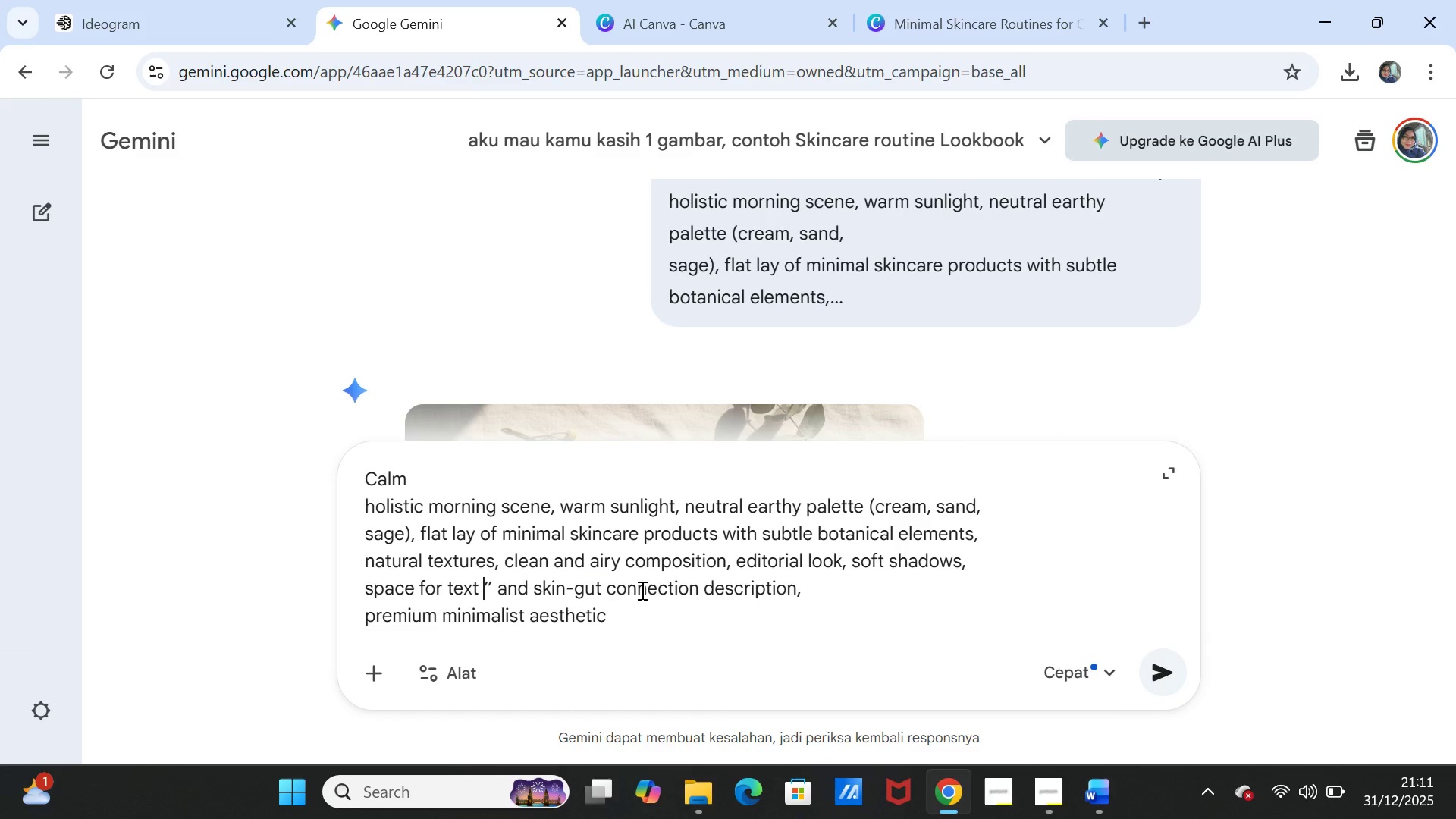 
key(Delete)
 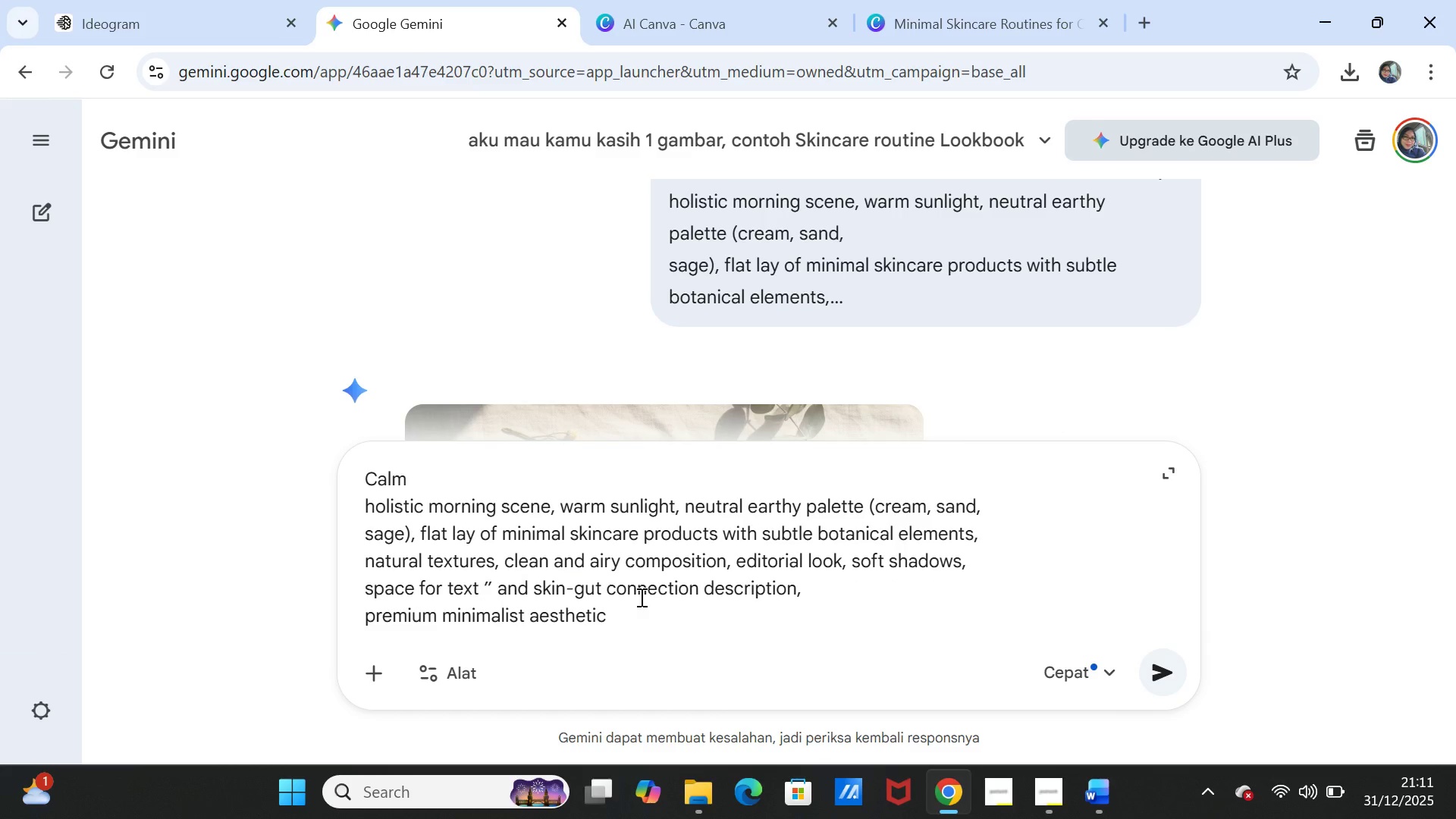 
key(ArrowRight)
 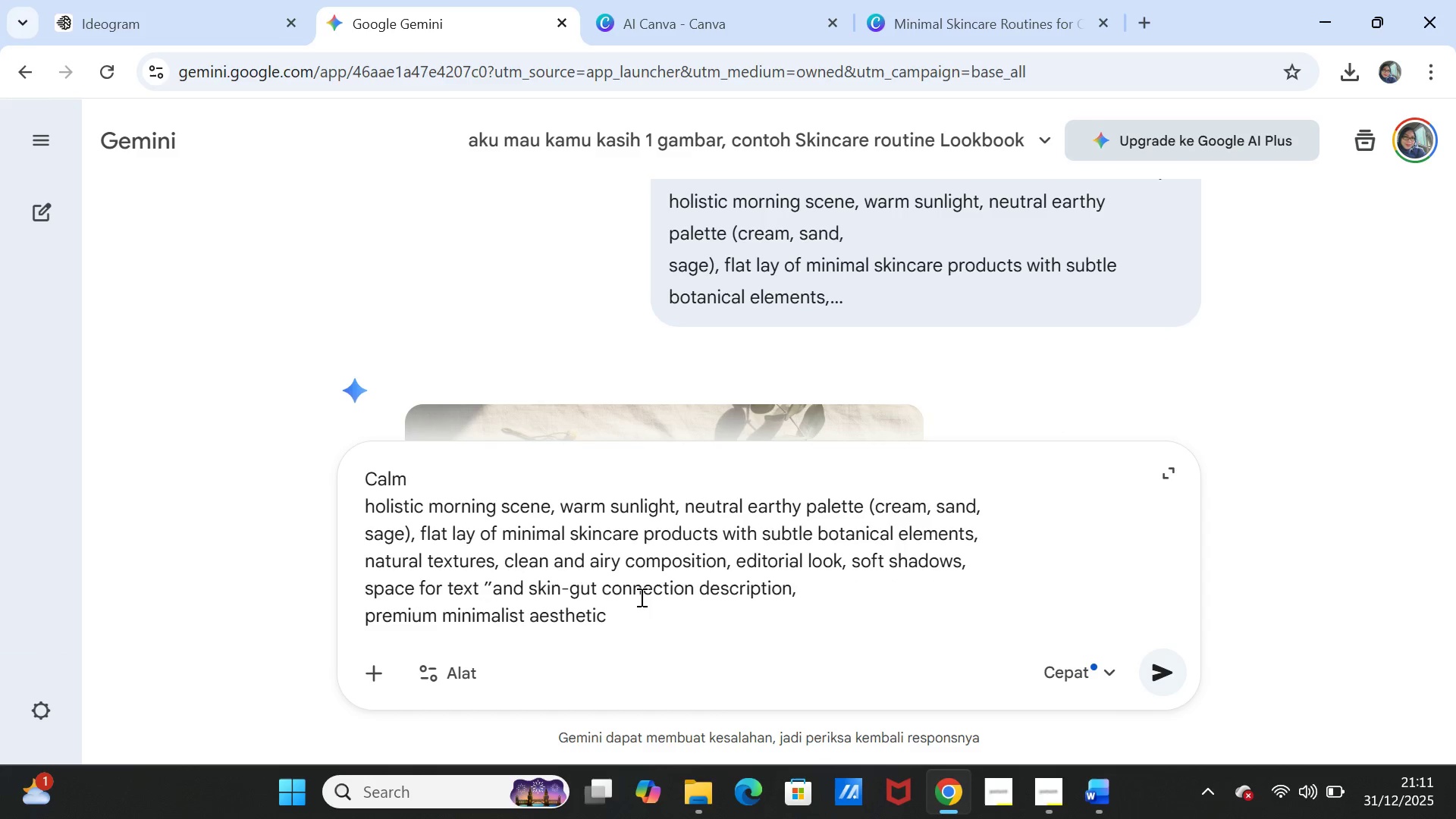 
key(Delete)
 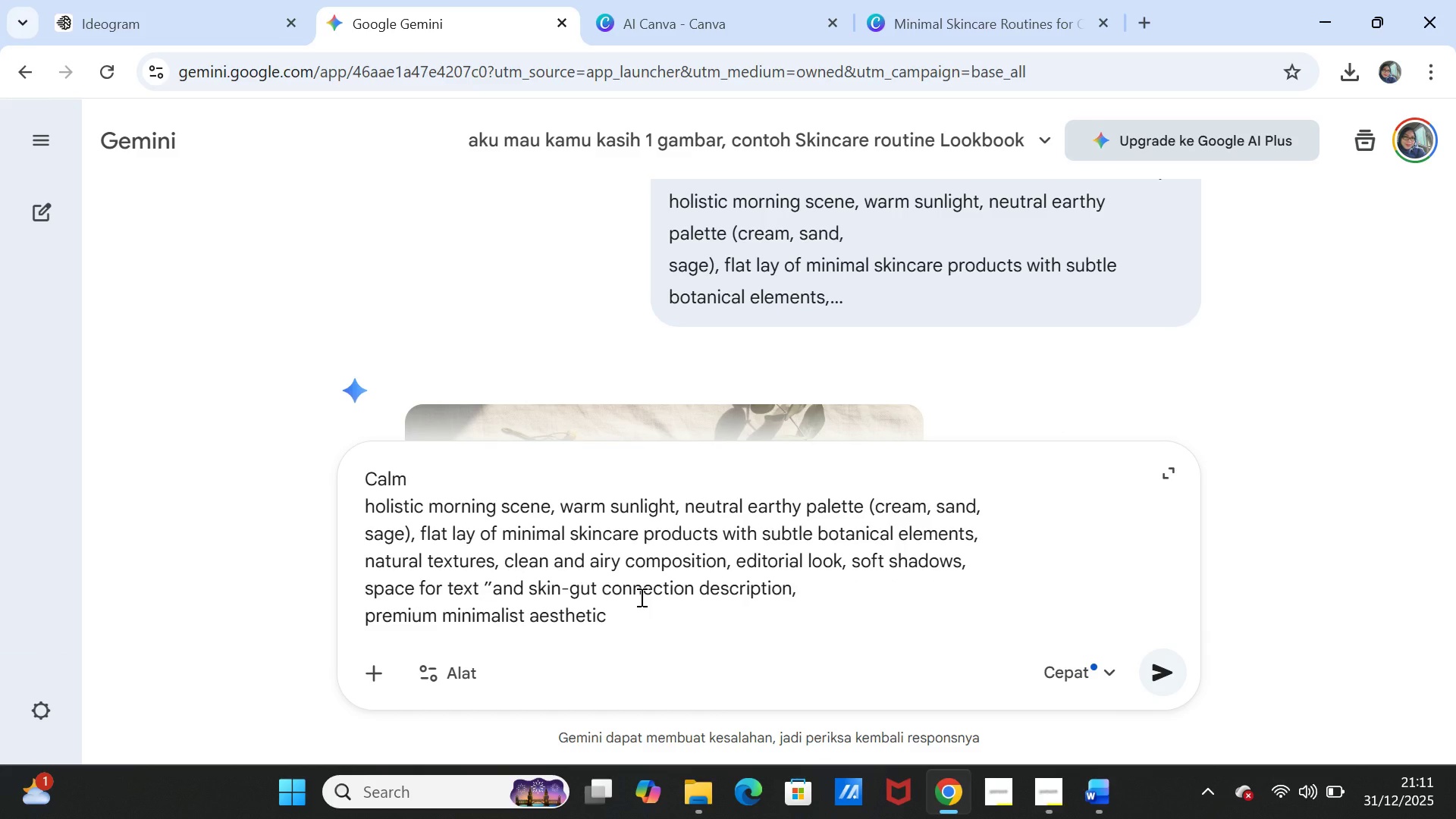 
key(Backspace)
 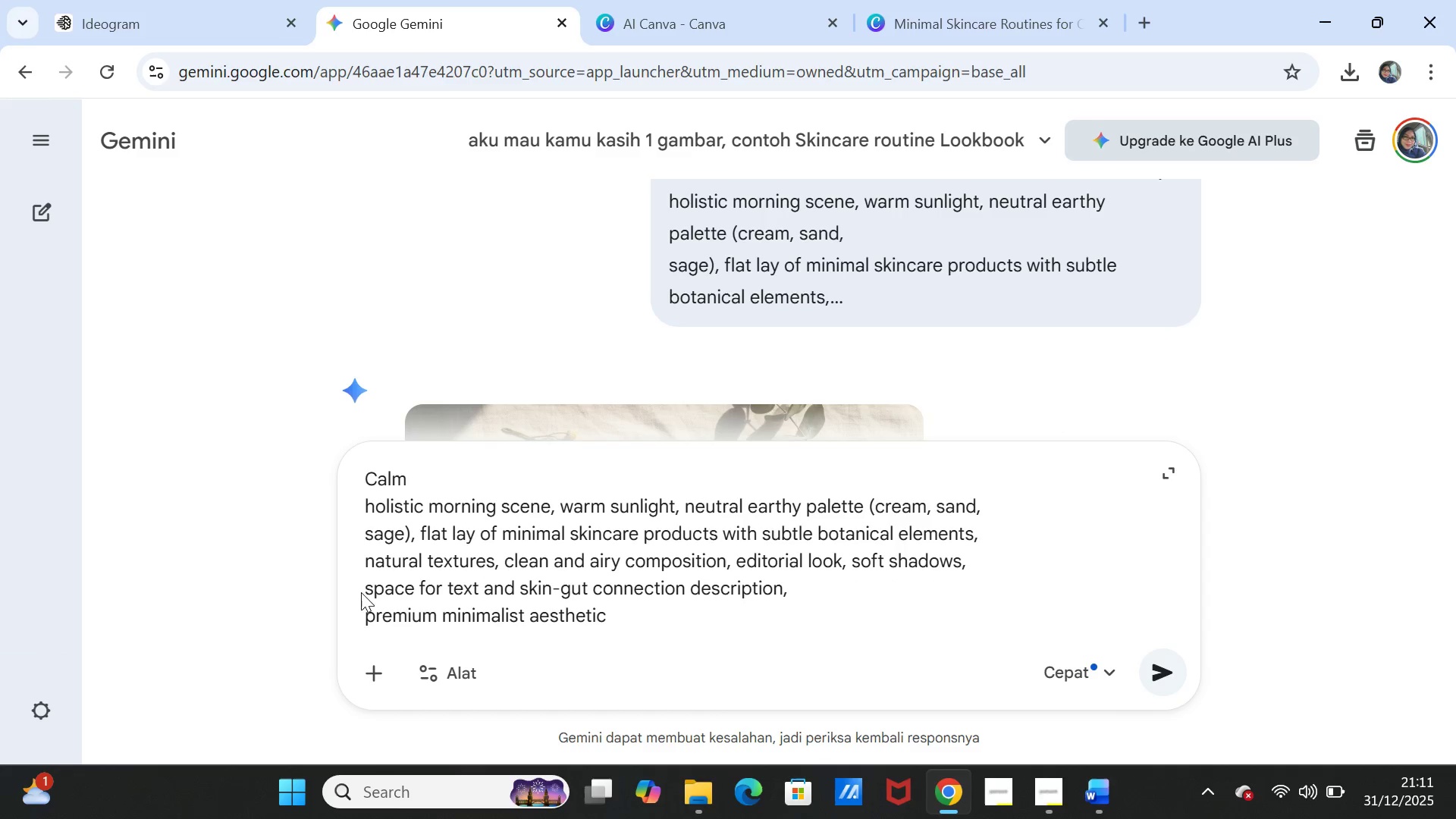 
left_click([370, 588])
 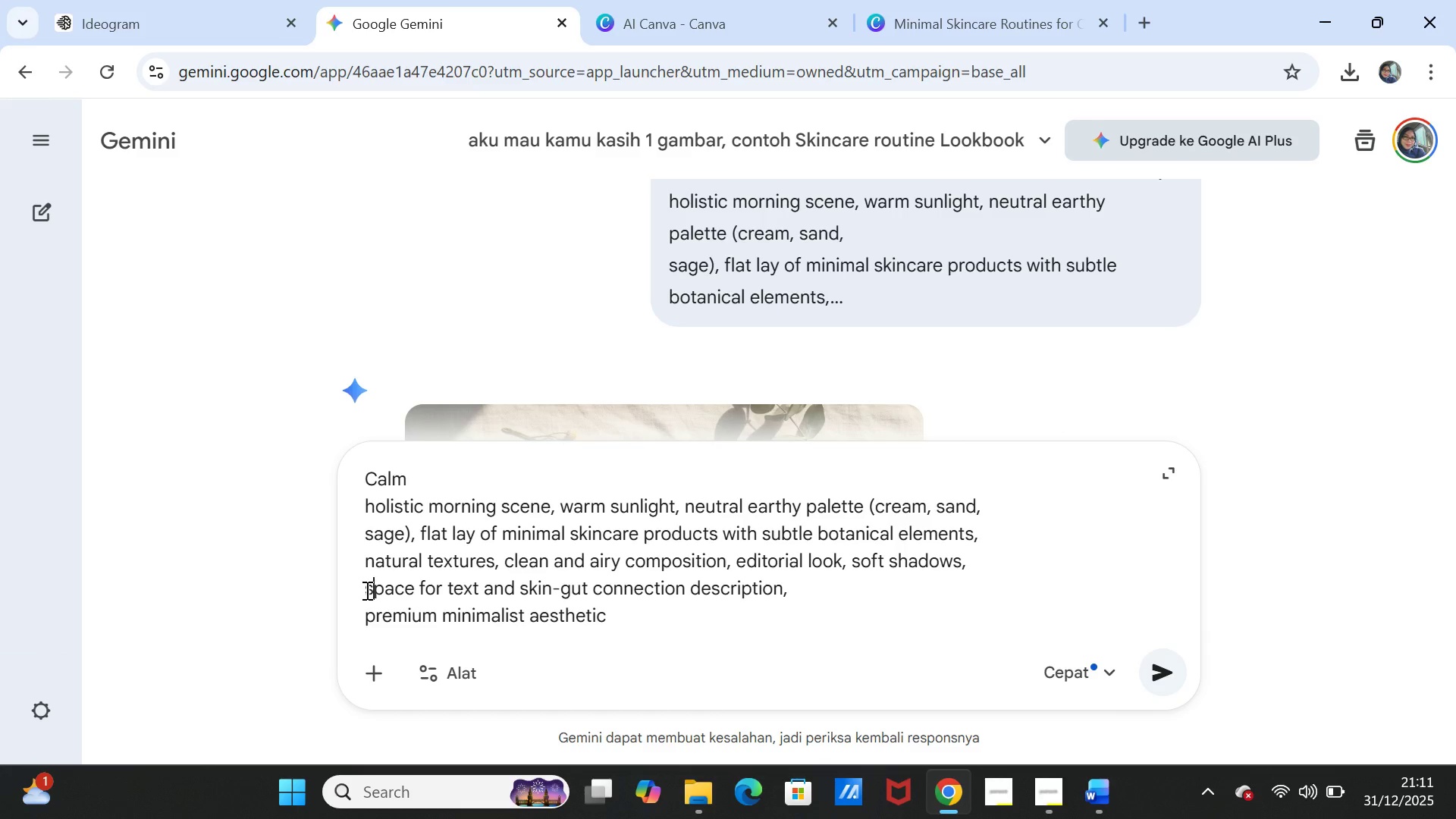 
left_click([366, 590])
 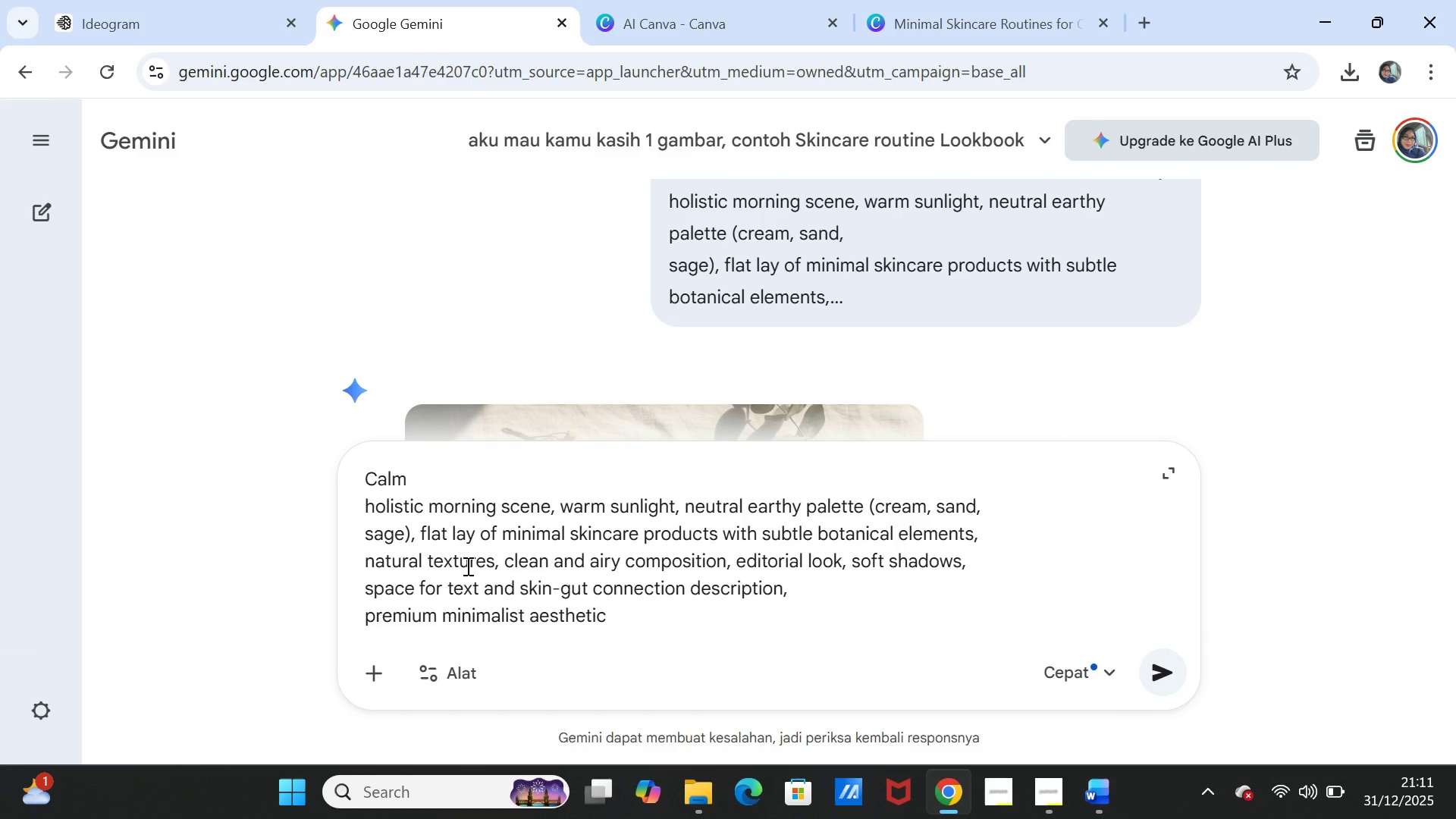 
type(blank )
 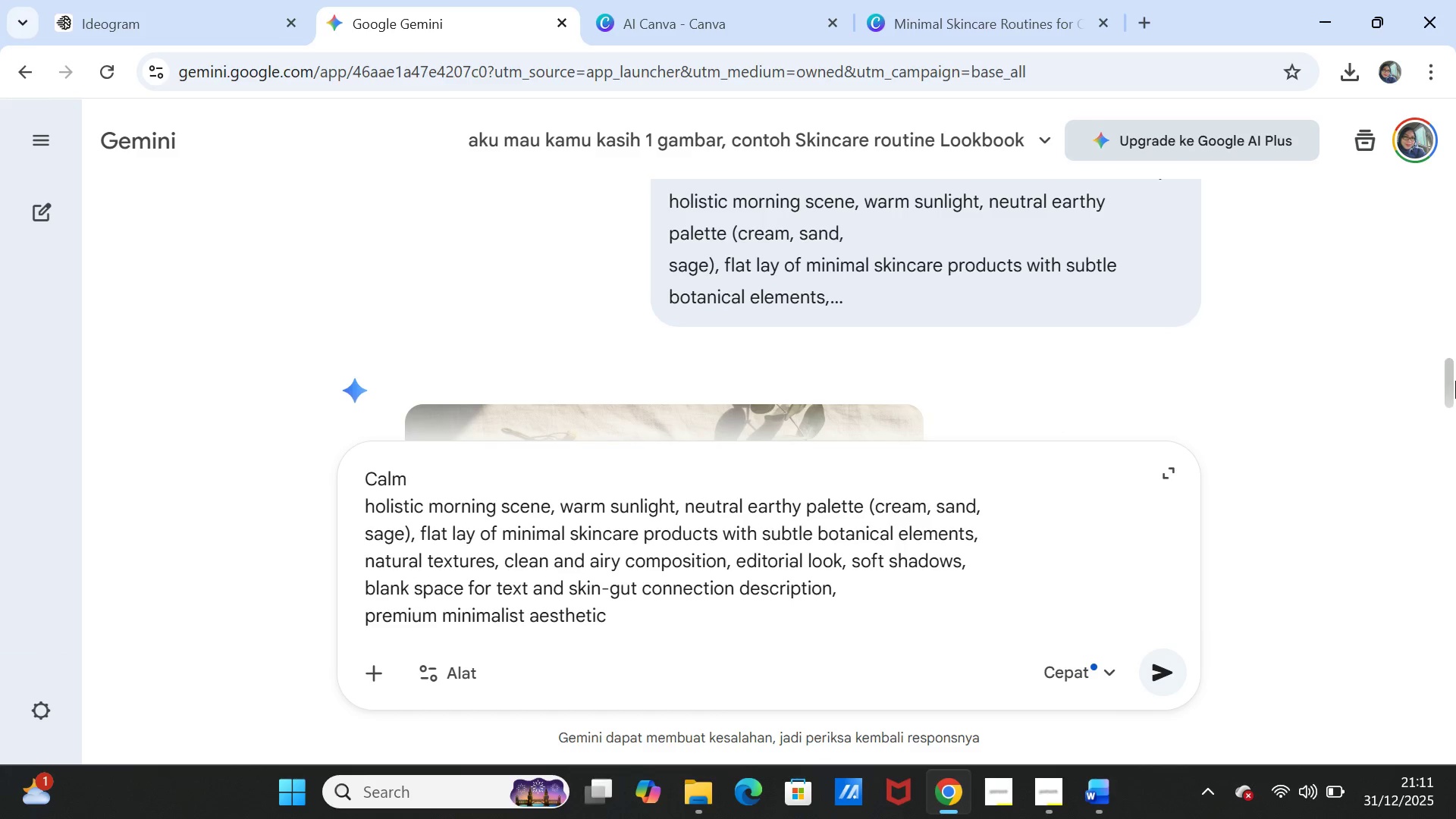 
scroll: coordinate [1380, 444], scroll_direction: down, amount: 1.0
 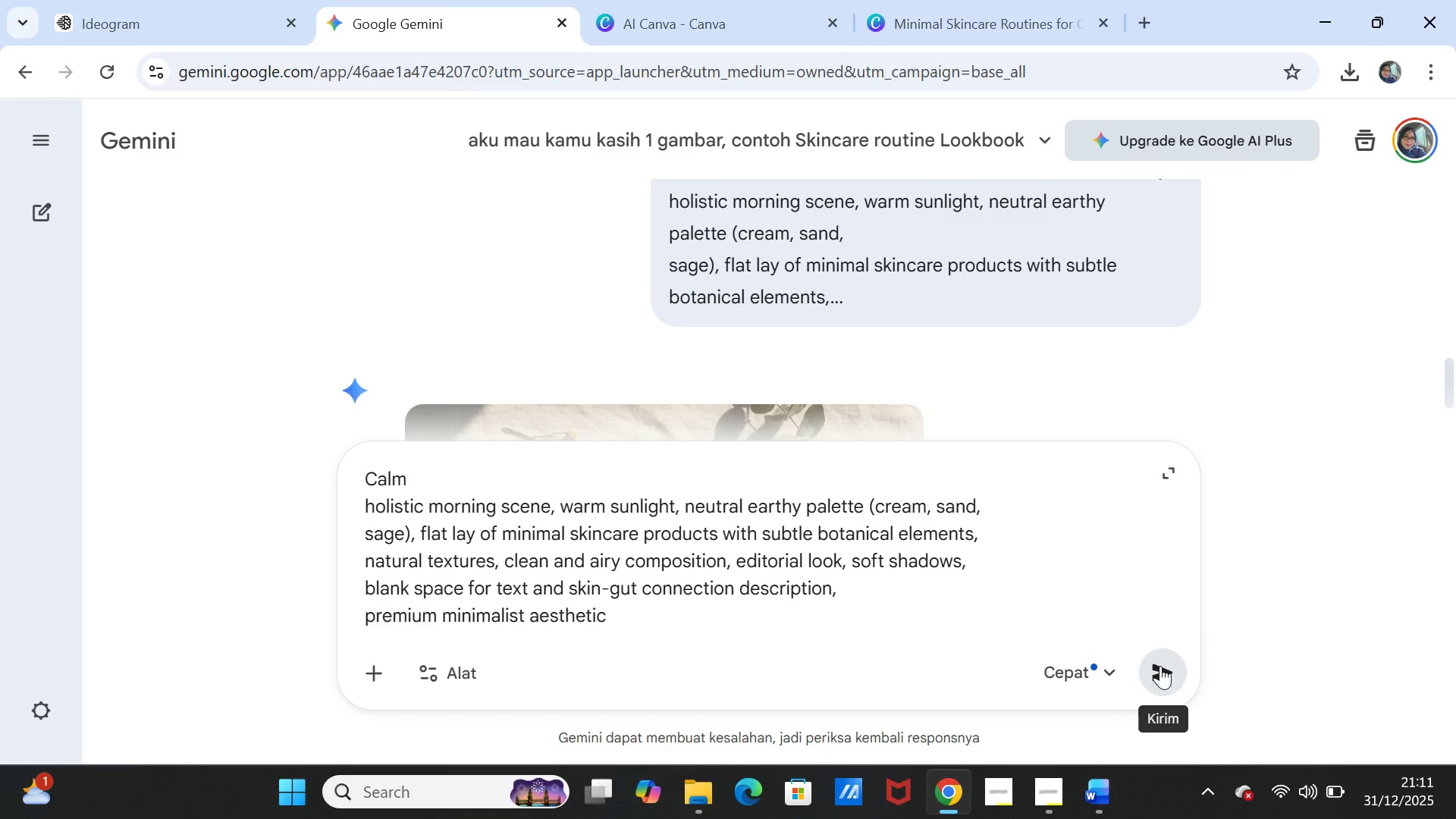 
left_click([1159, 667])